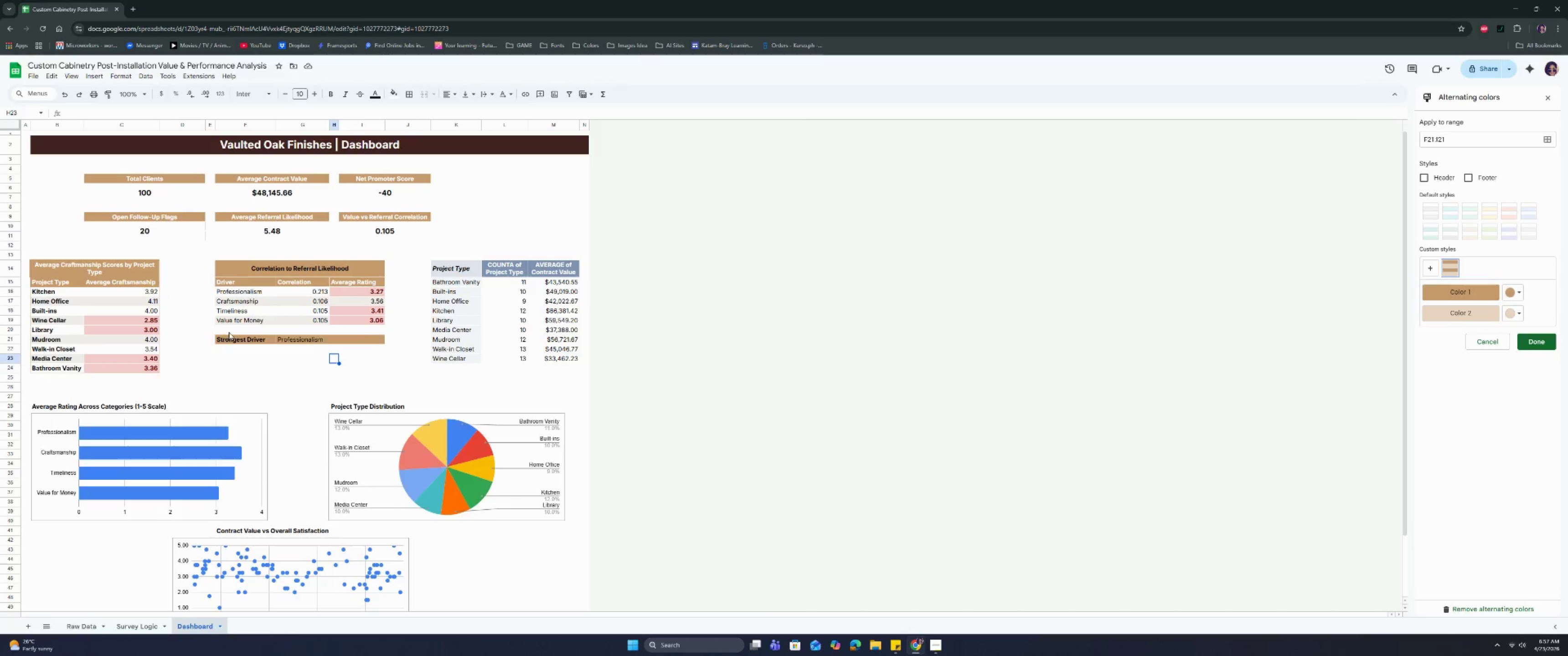 
left_click([229, 332])
 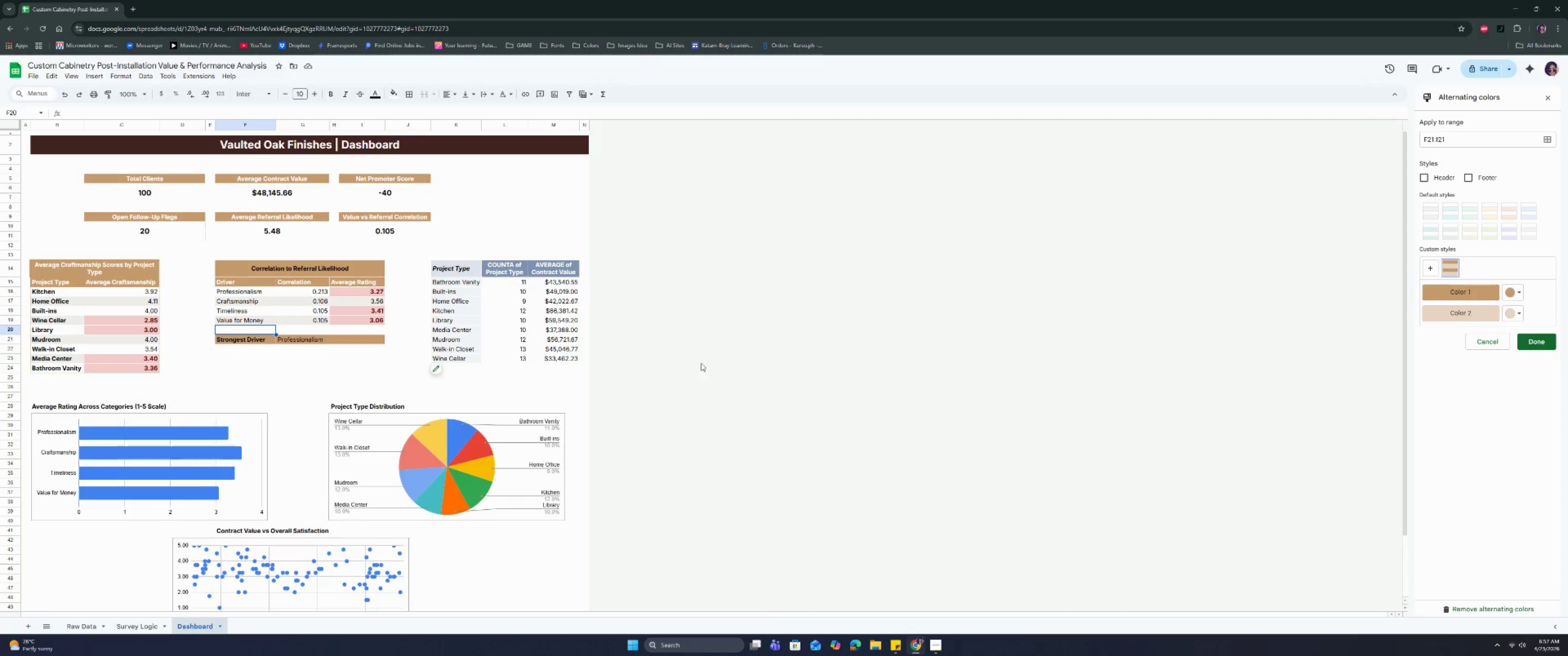 
left_click_drag(start_coordinate=[240, 330], to_coordinate=[349, 339])
 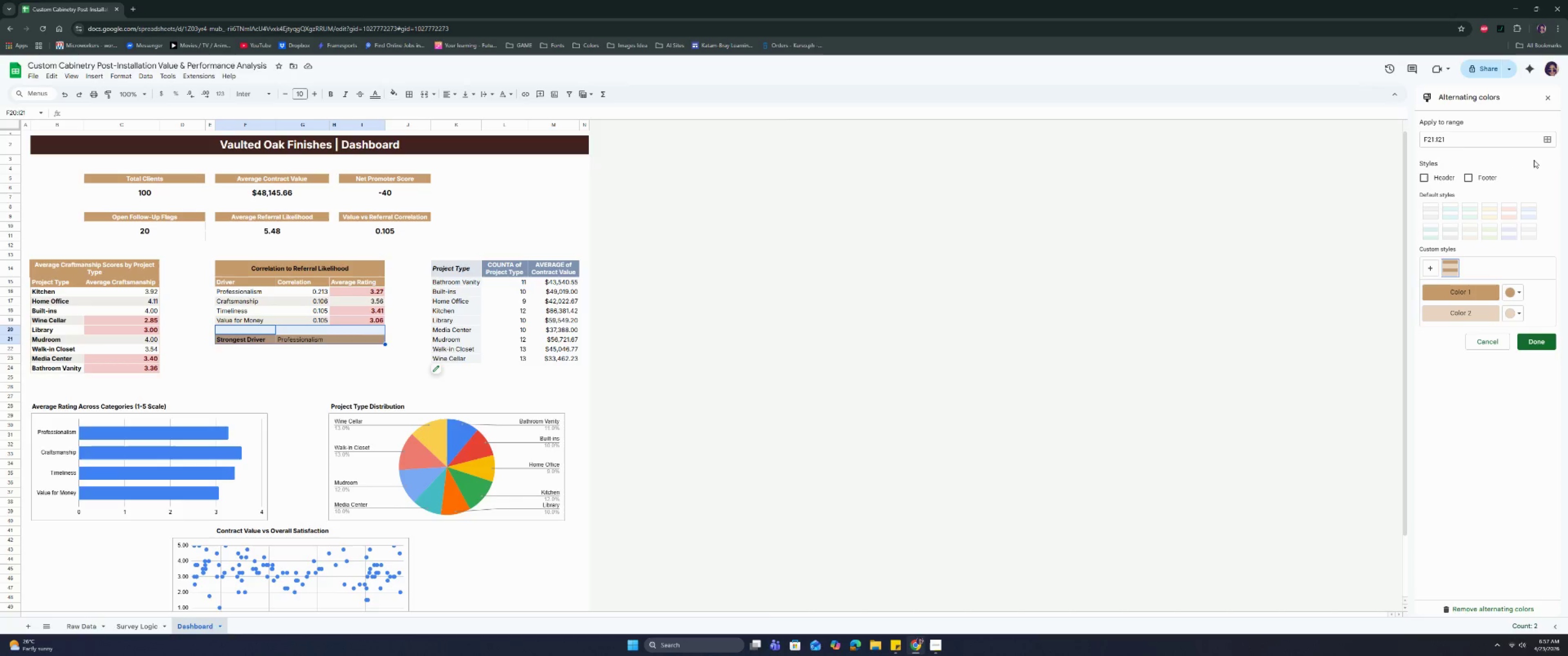 
left_click([1554, 139])
 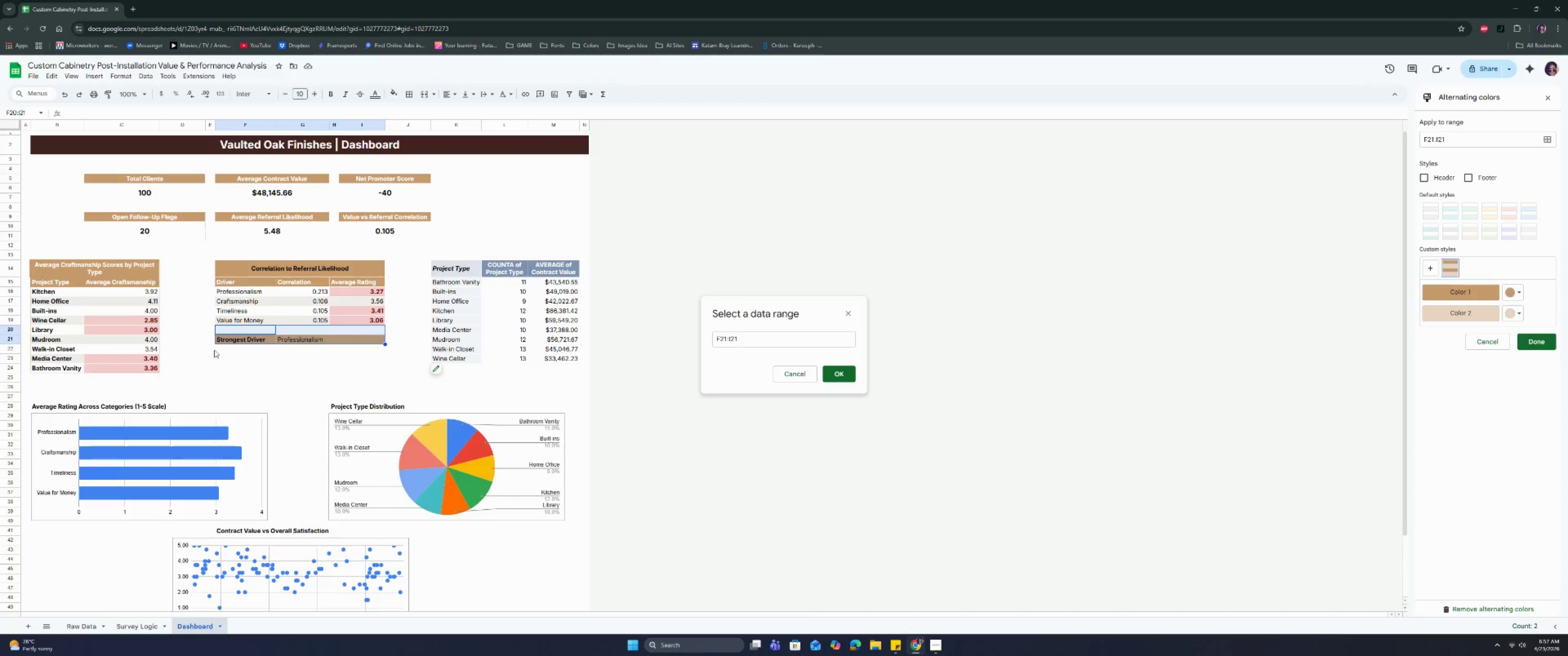 
left_click_drag(start_coordinate=[243, 328], to_coordinate=[371, 338])
 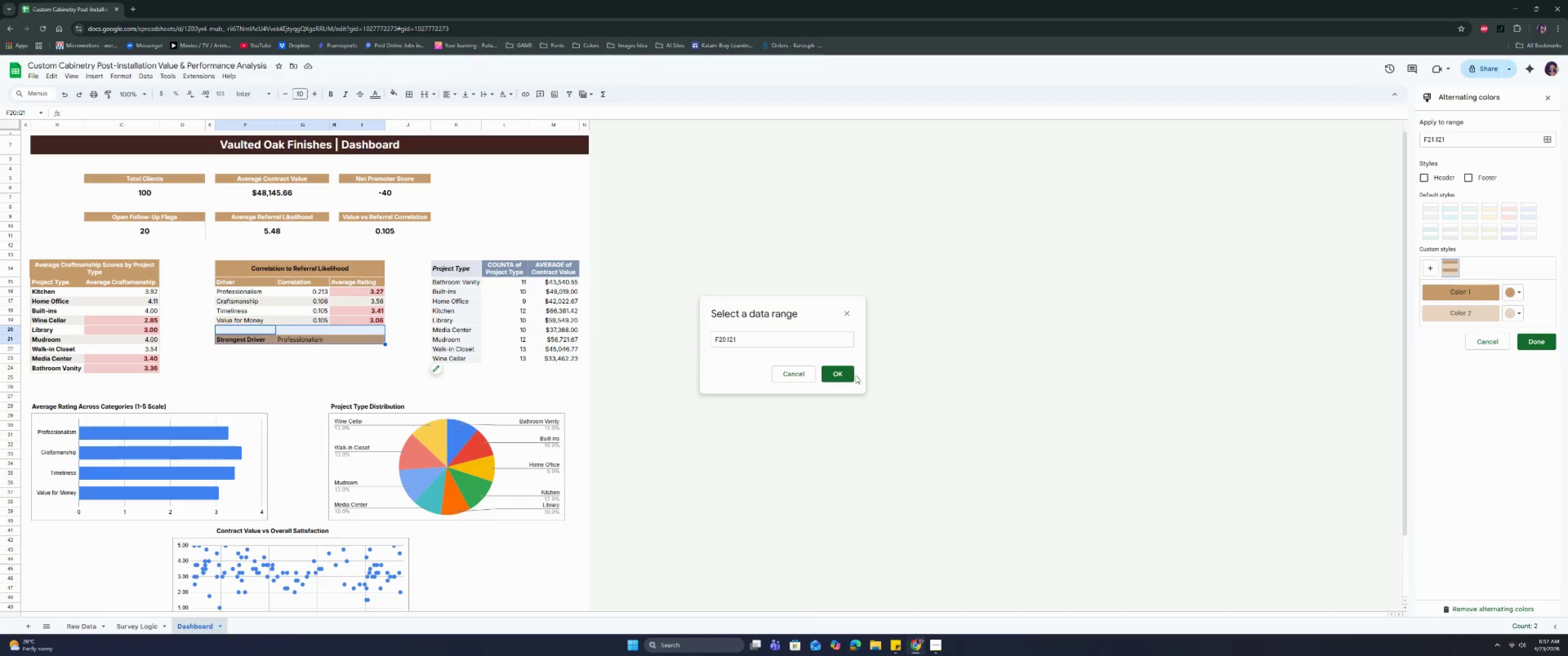 
left_click([851, 373])
 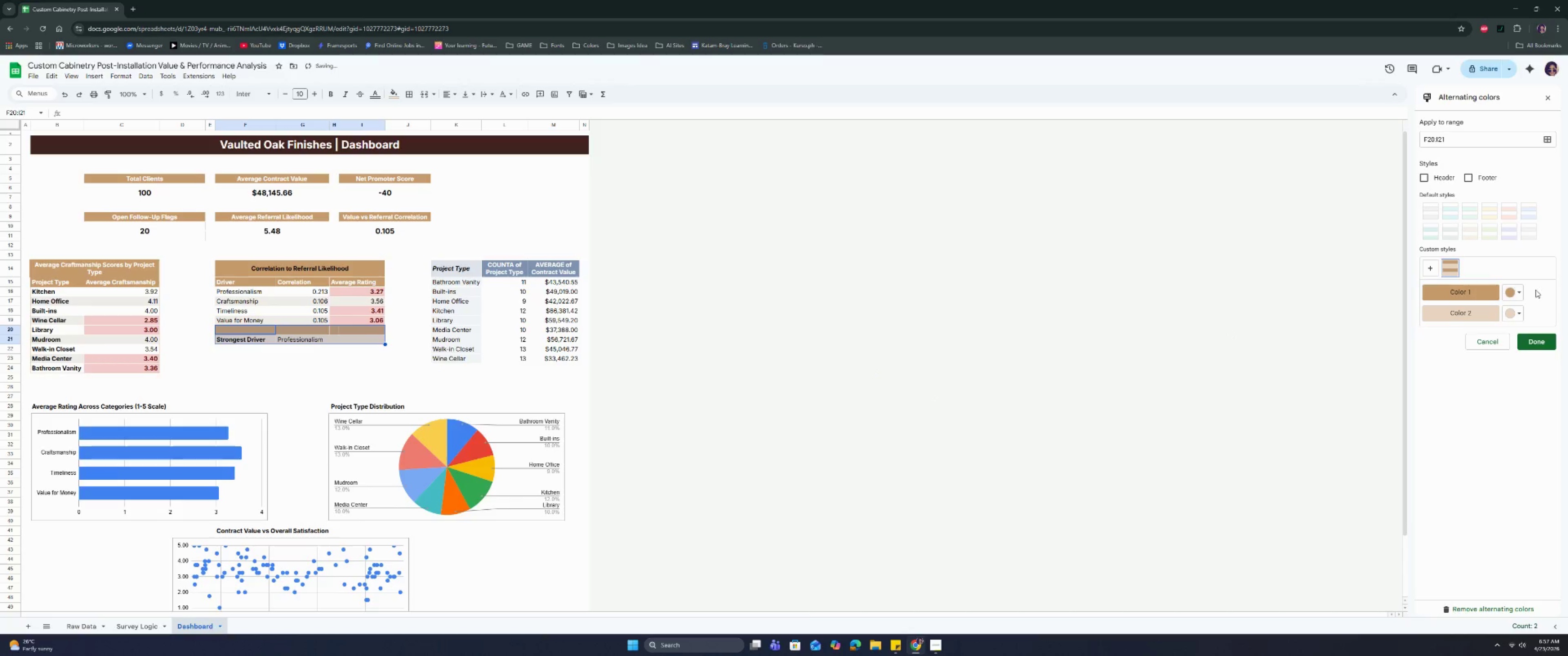 
left_click([1516, 291])
 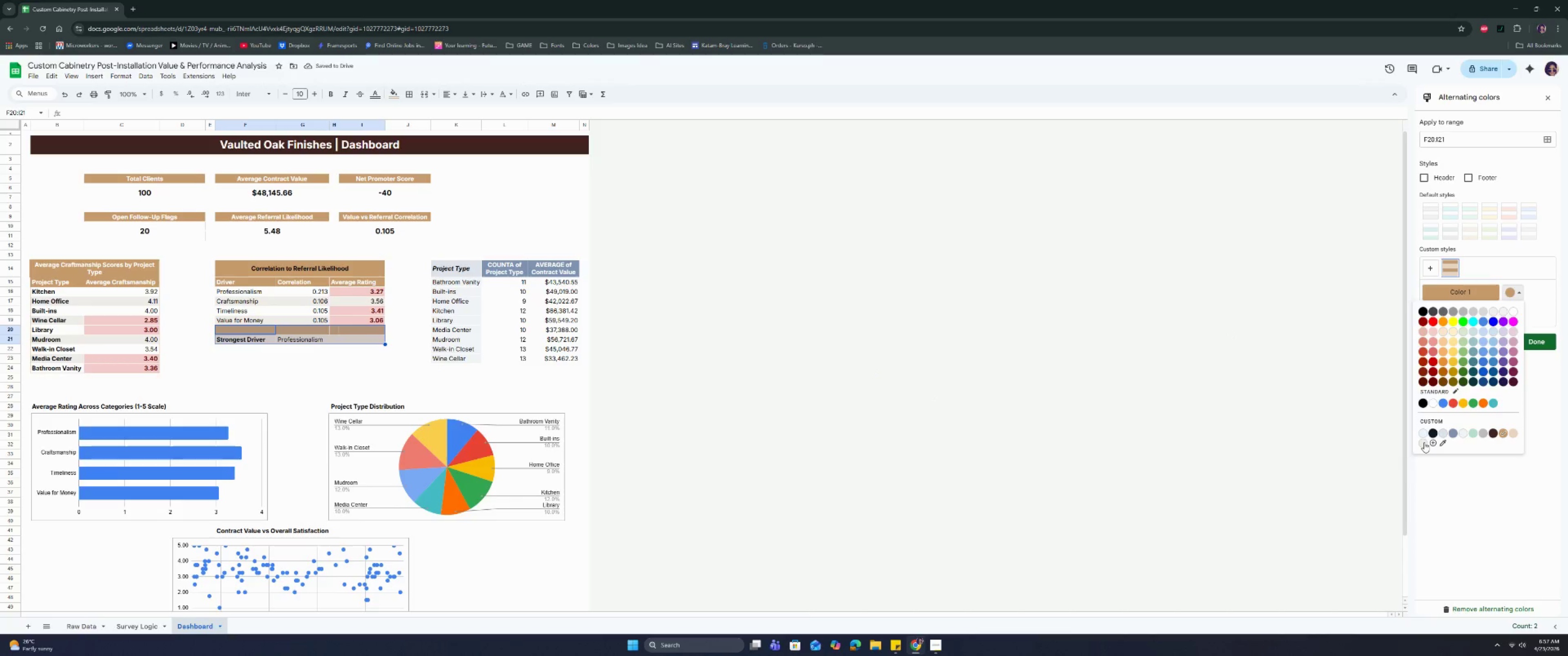 
left_click([1424, 442])
 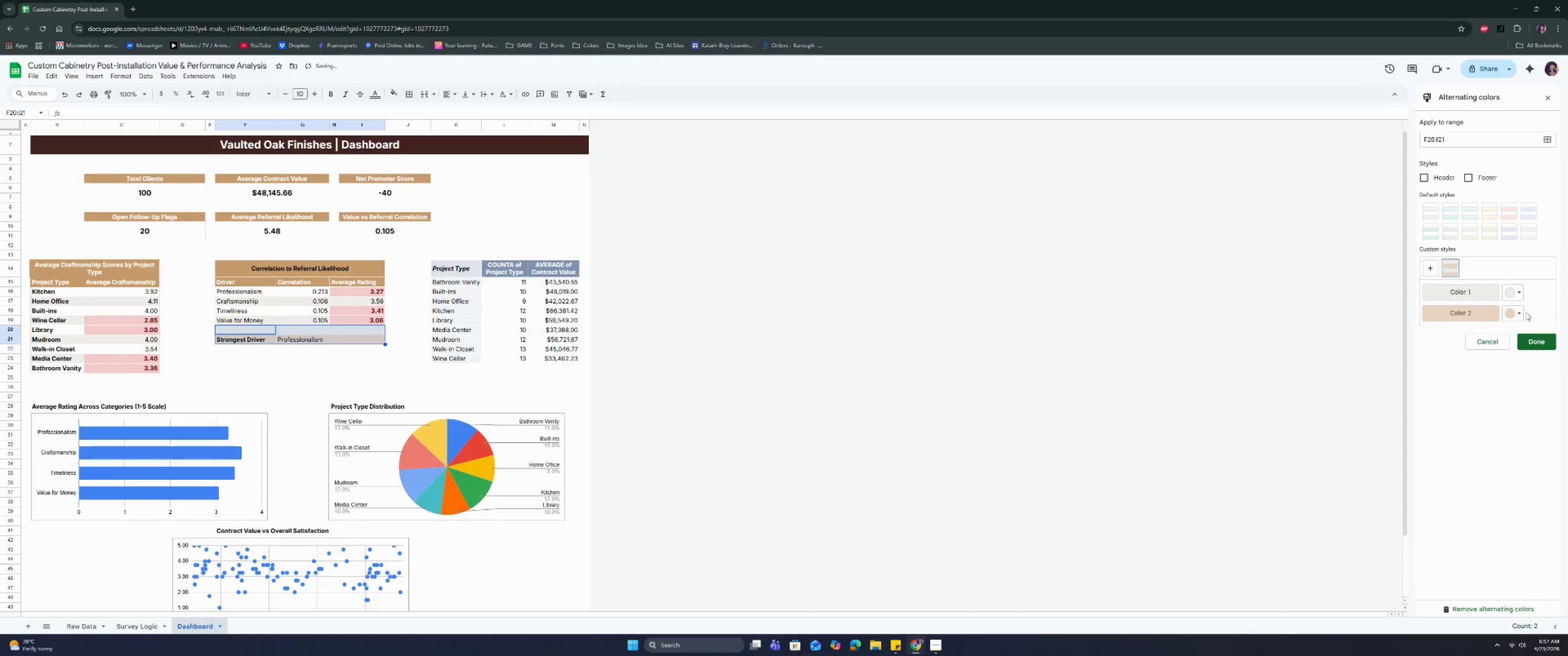 
left_click([1520, 312])
 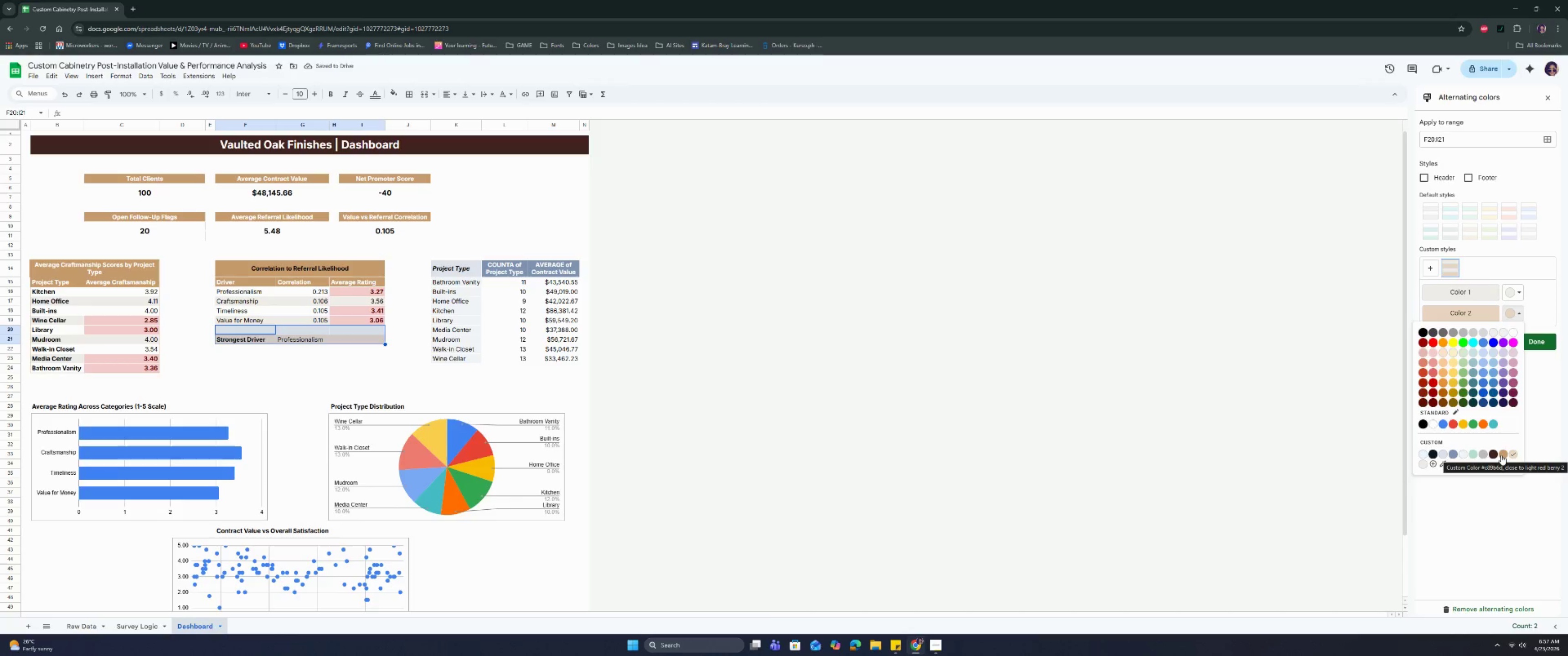 
left_click([1501, 455])
 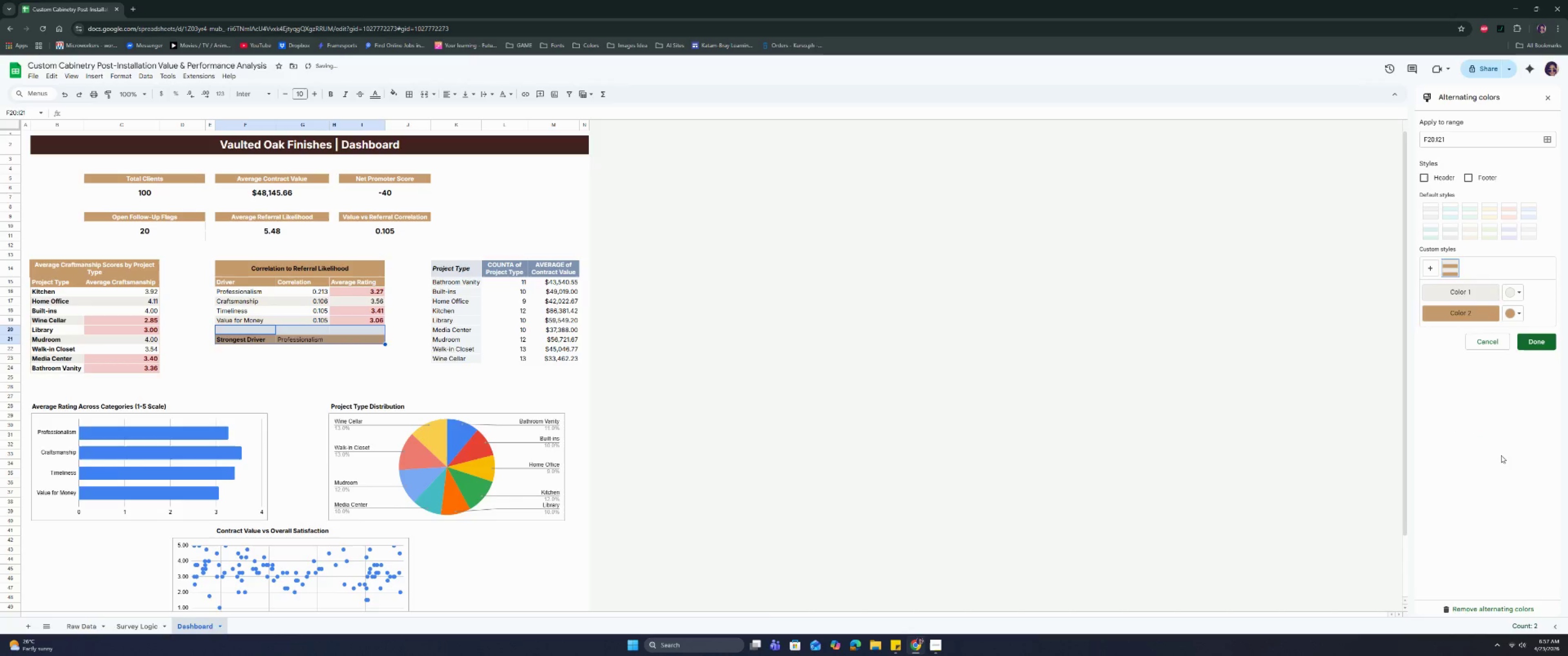 
left_click([1501, 455])
 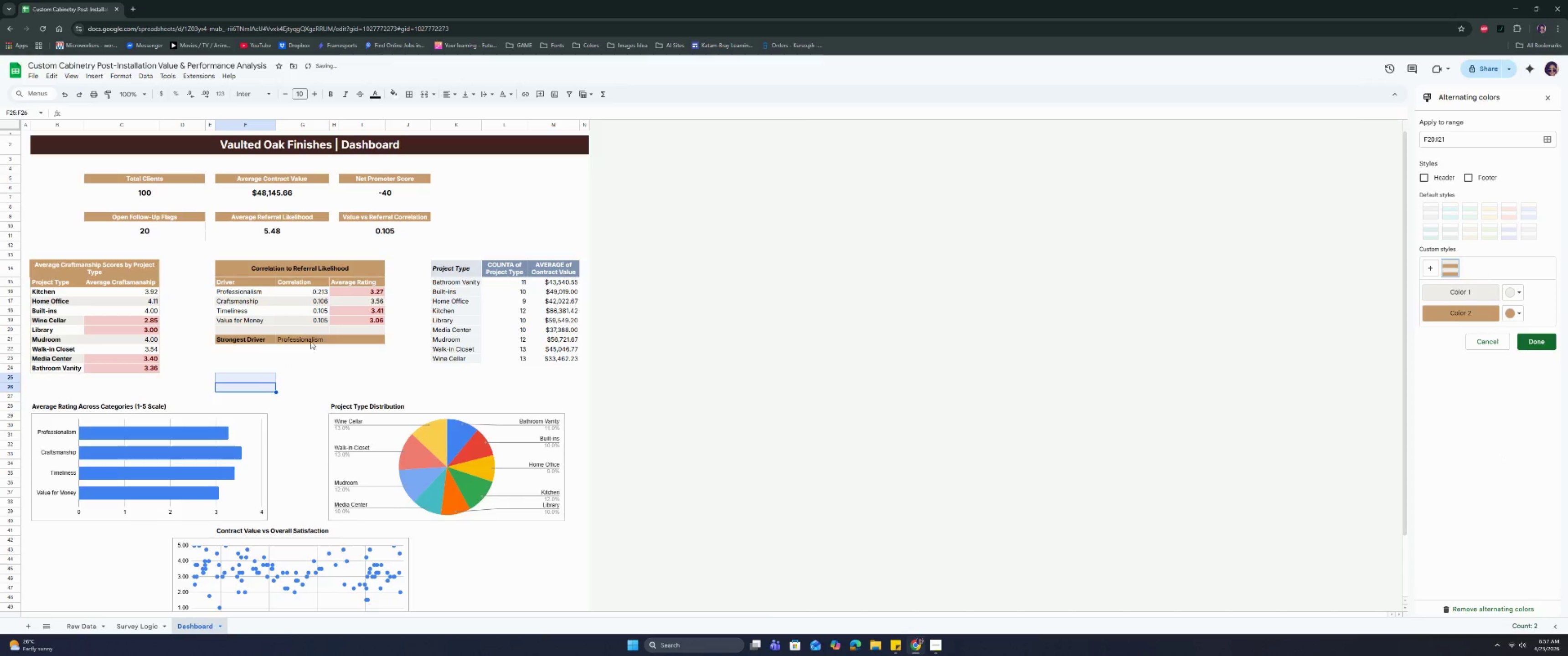 
left_click([330, 333])
 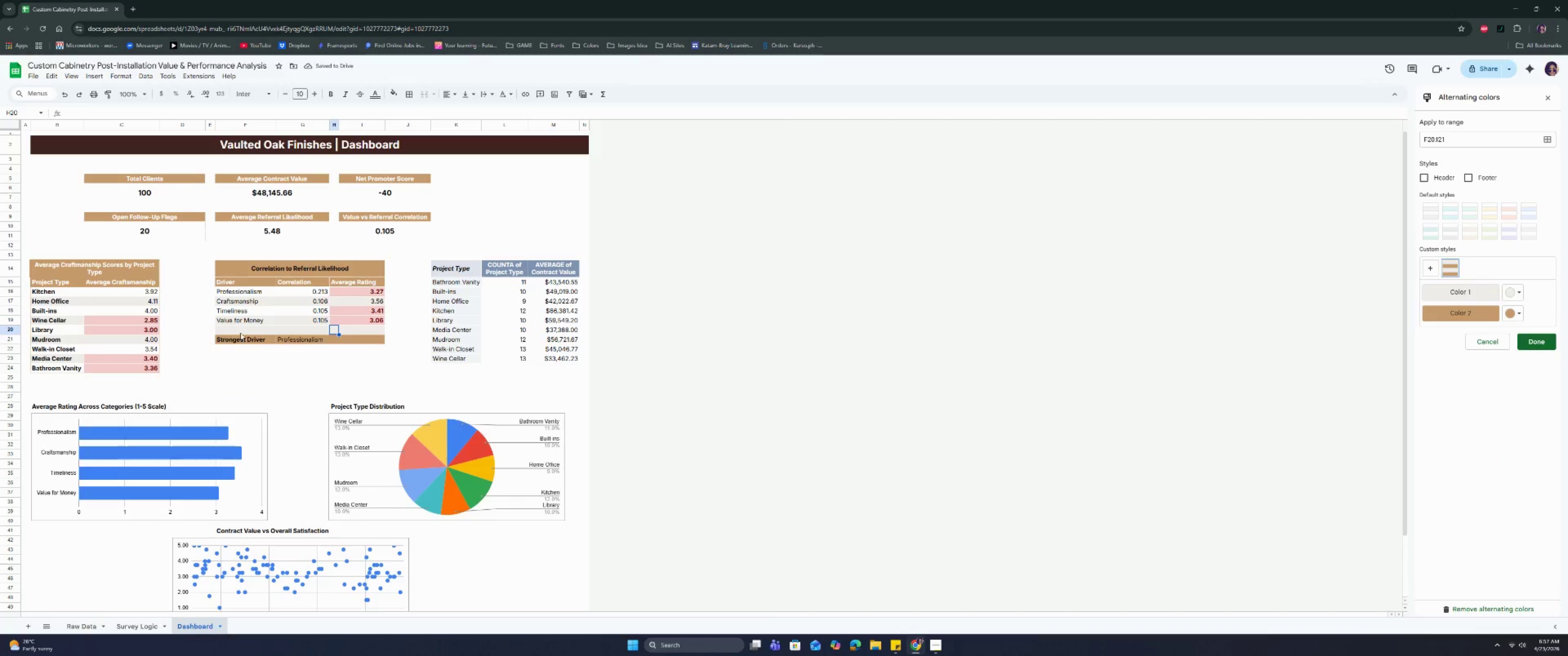 
left_click_drag(start_coordinate=[242, 328], to_coordinate=[345, 334])
 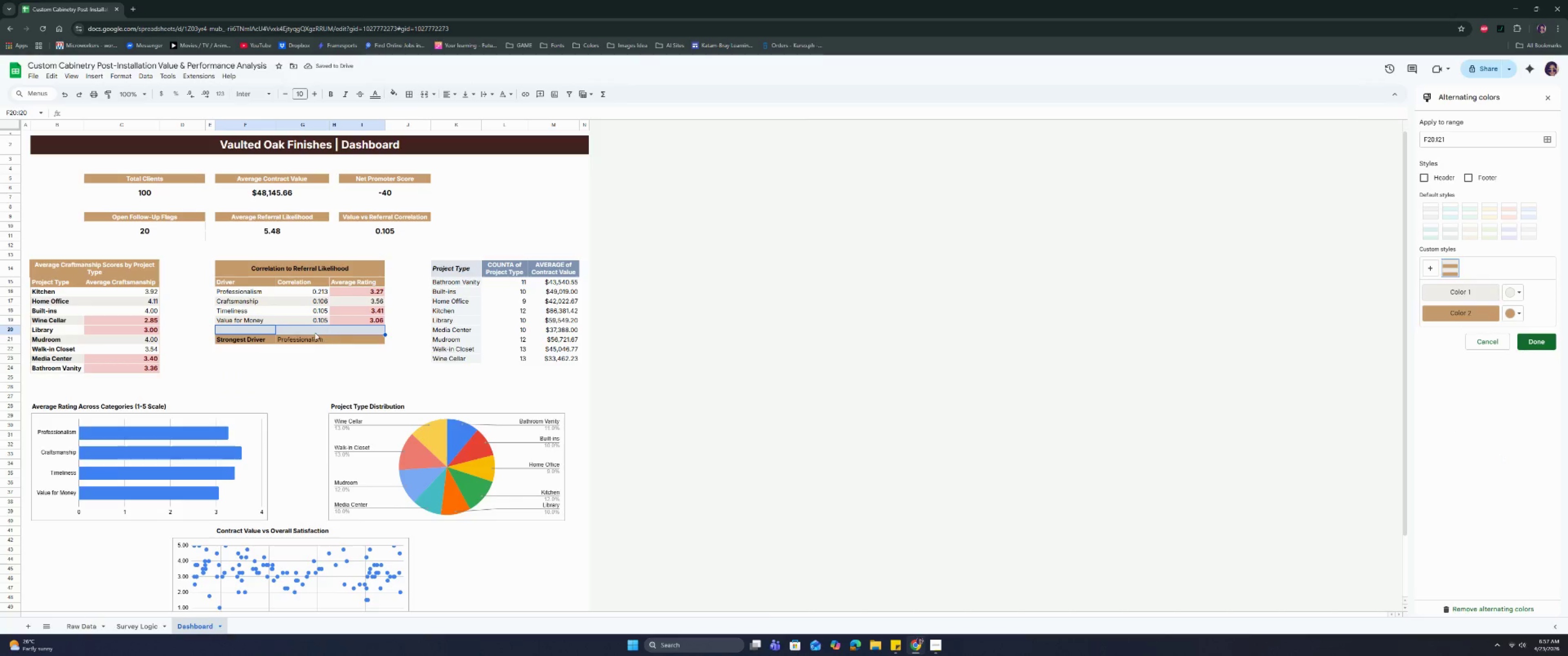 
left_click([315, 333])
 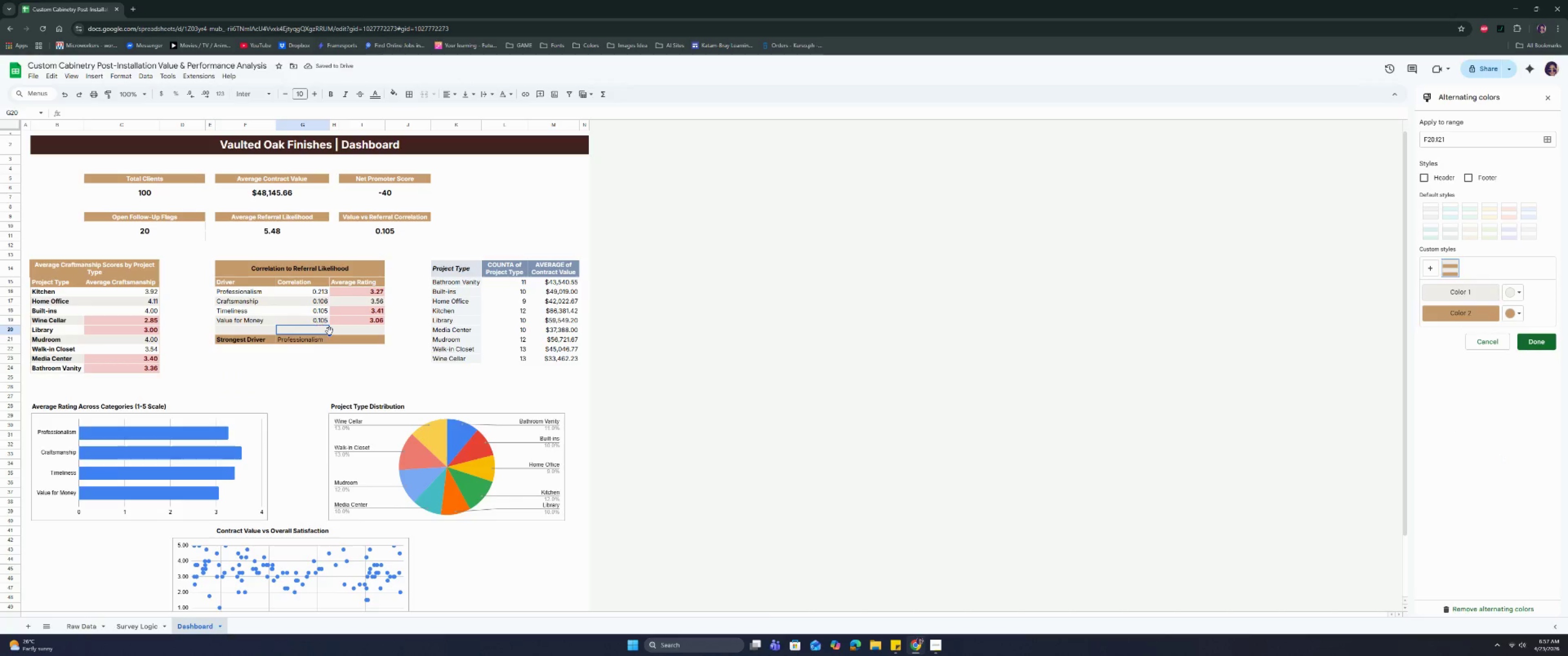 
left_click([330, 331])
 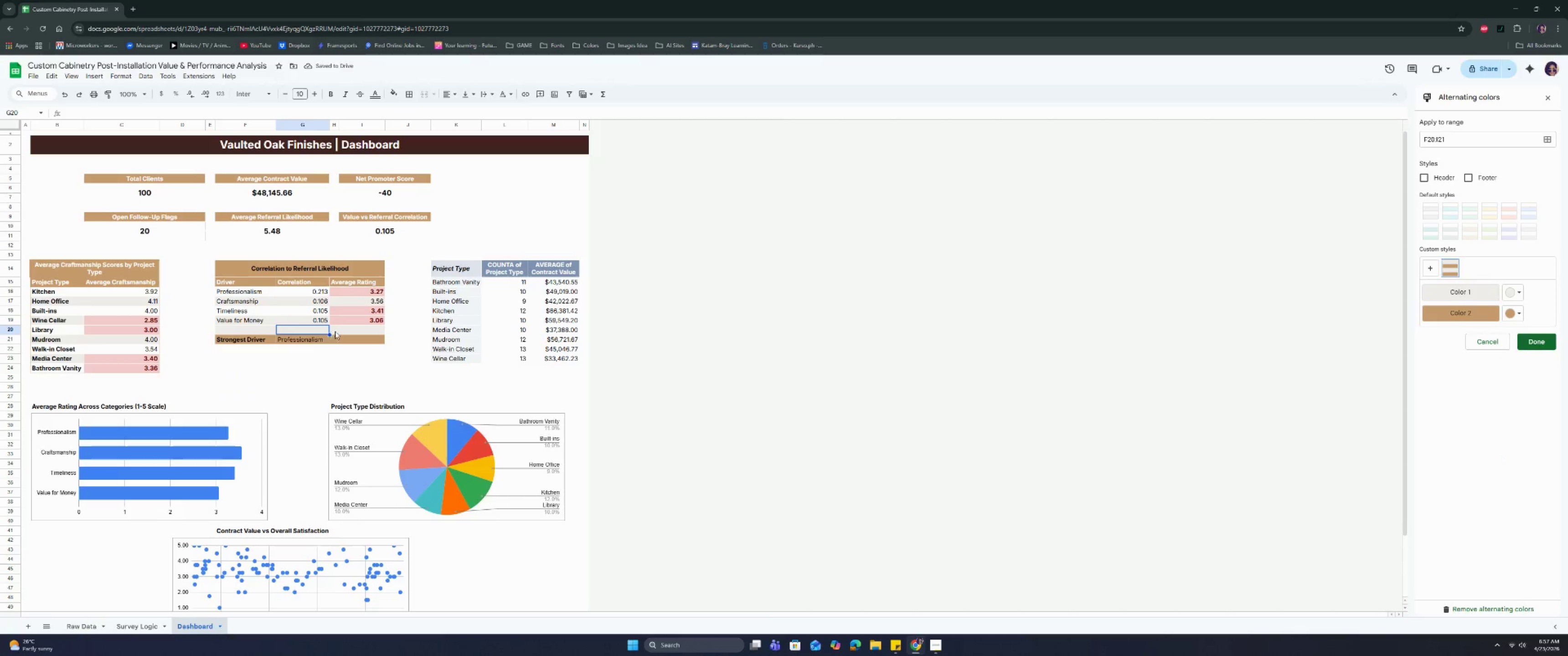 
left_click_drag(start_coordinate=[338, 331], to_coordinate=[366, 330])
 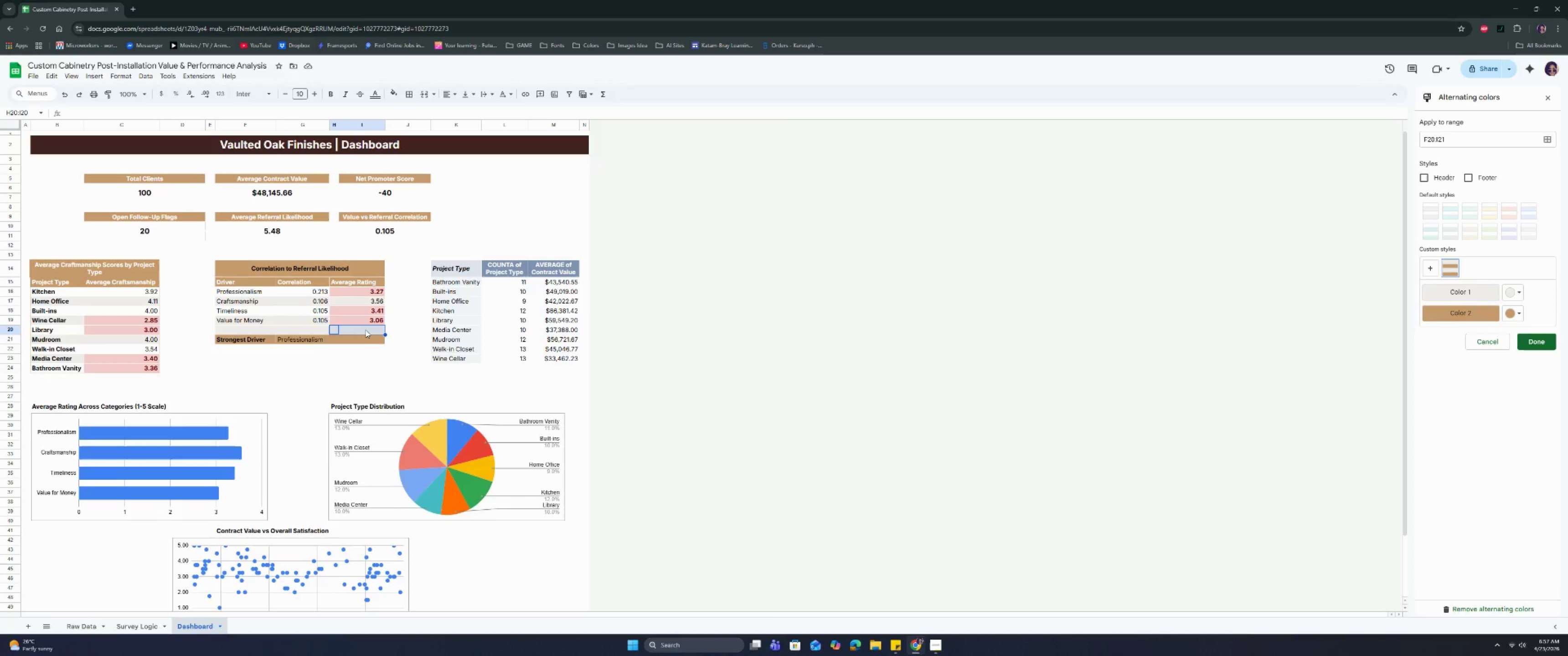 
hold_key(key=ControlLeft, duration=0.38)
 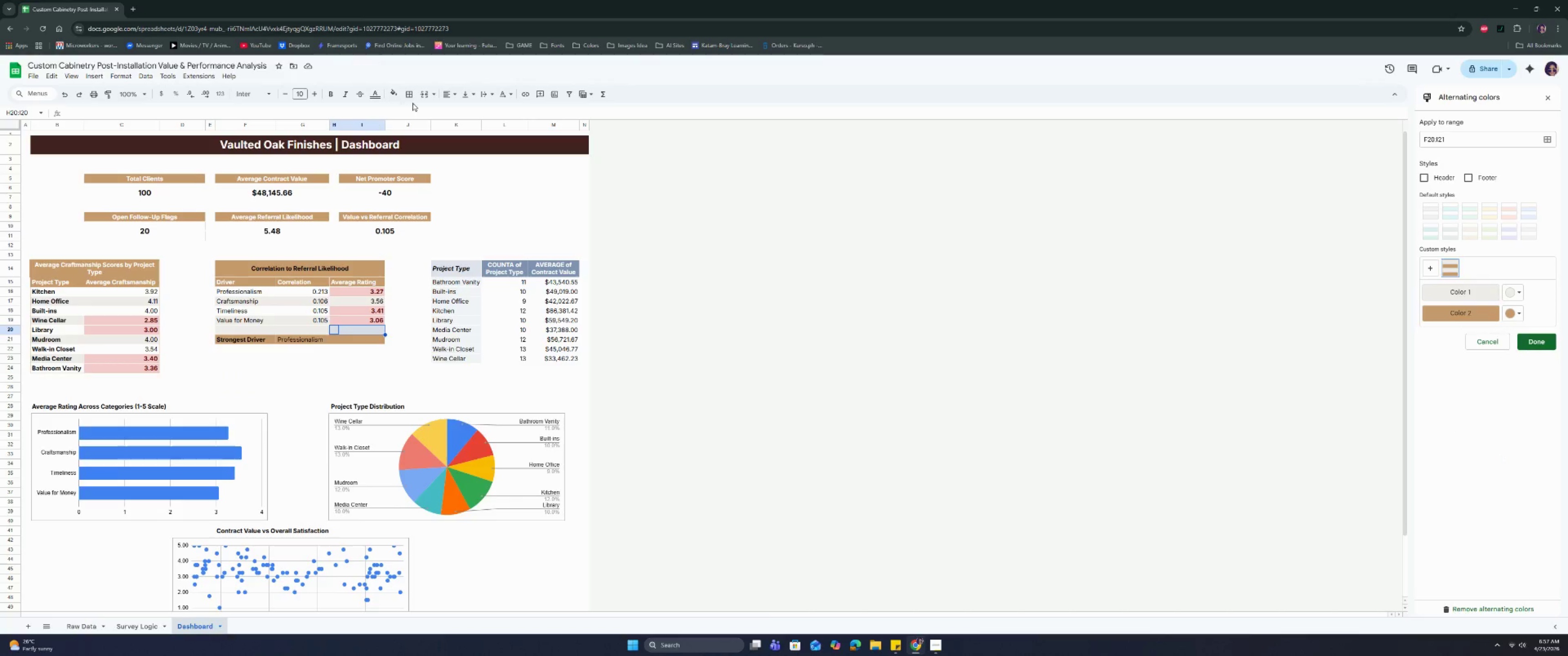 
left_click([421, 95])
 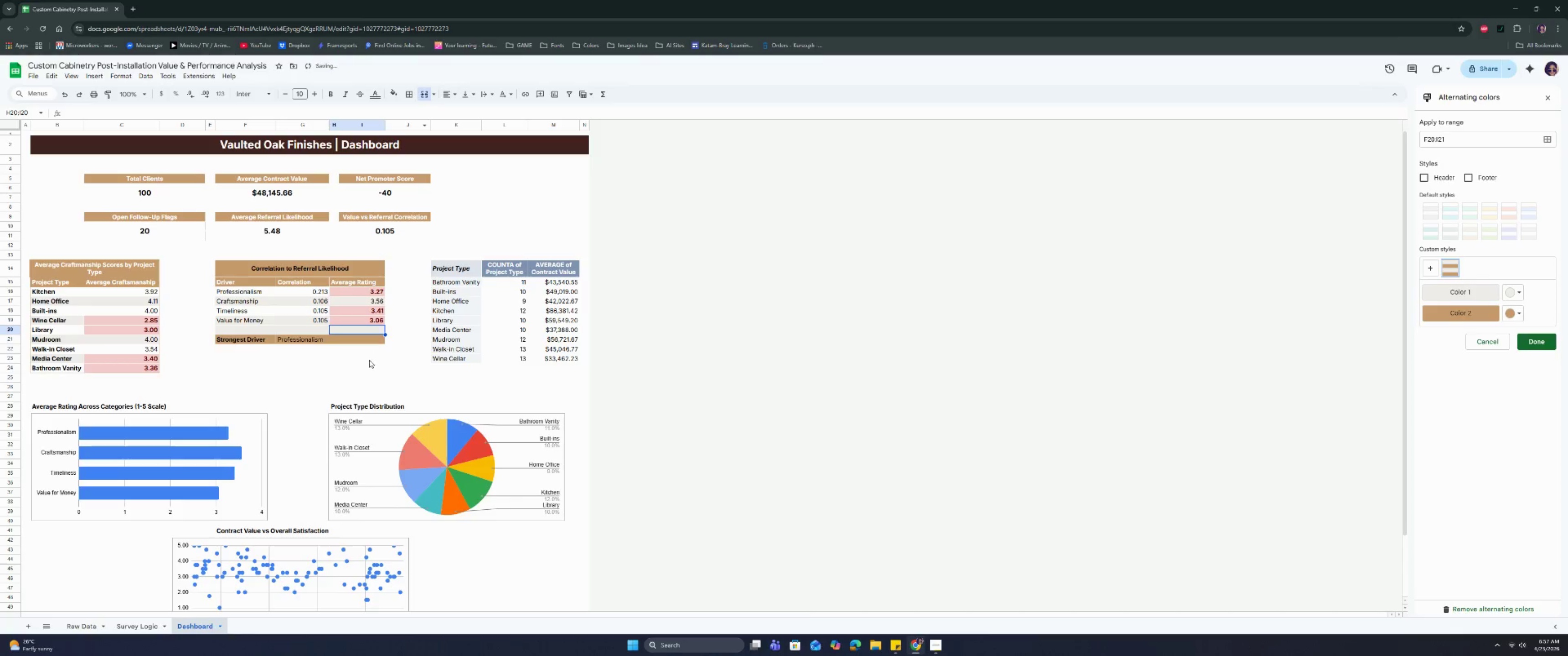 
left_click([369, 360])
 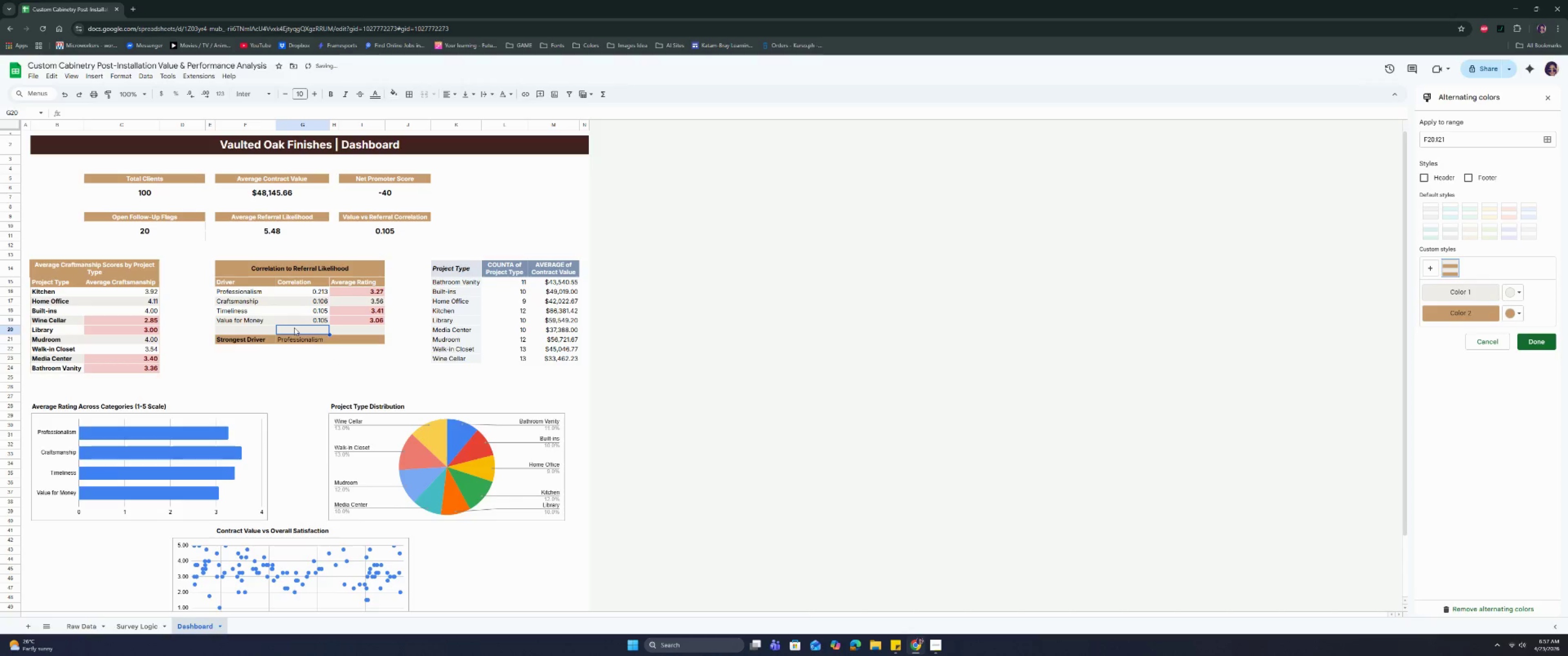 
double_click([263, 331])
 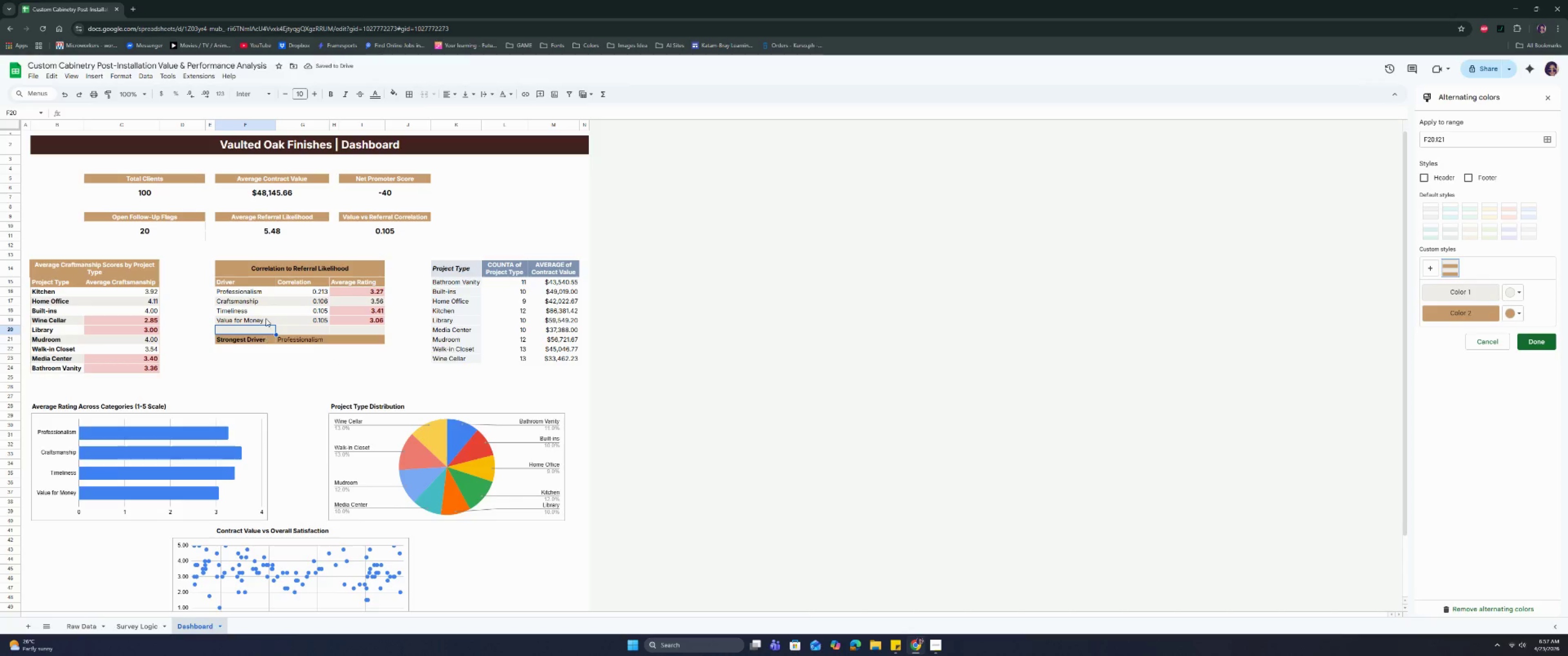 
left_click([265, 293])
 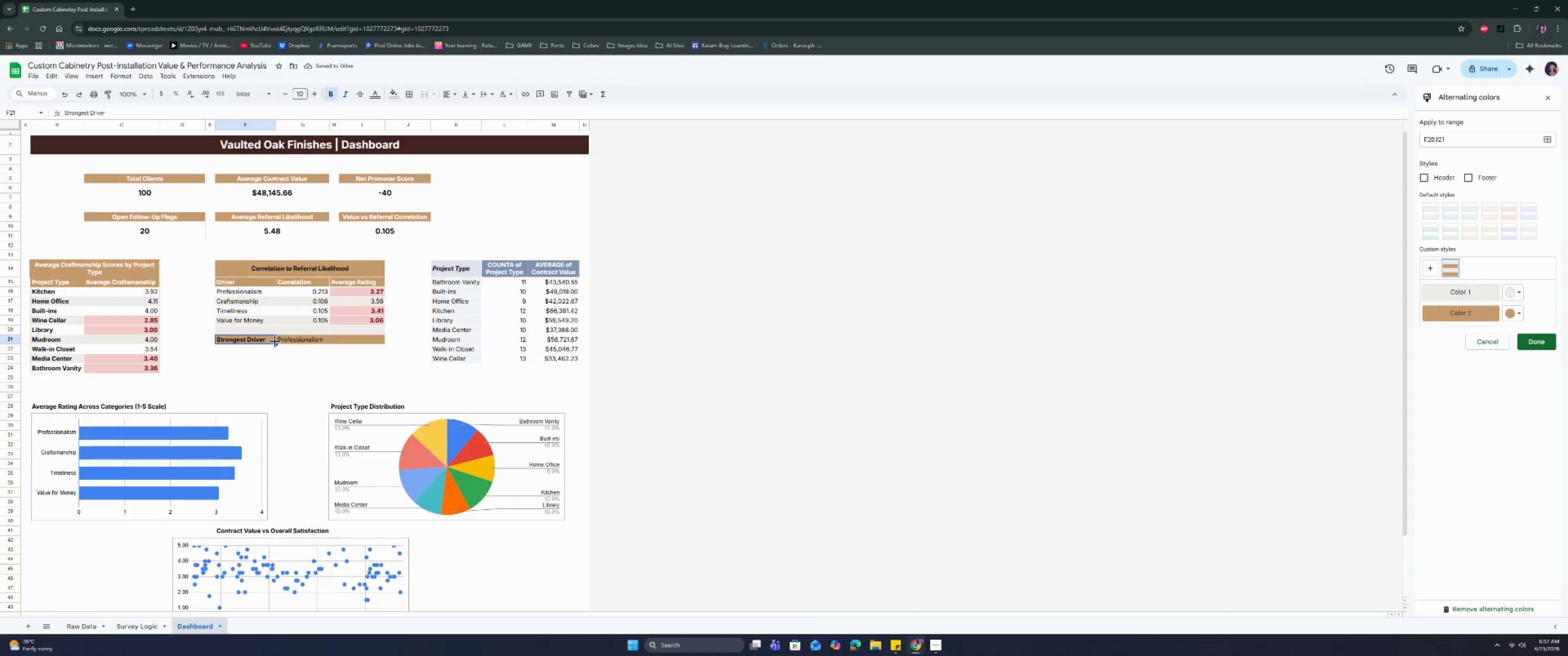 
double_click([294, 341])
 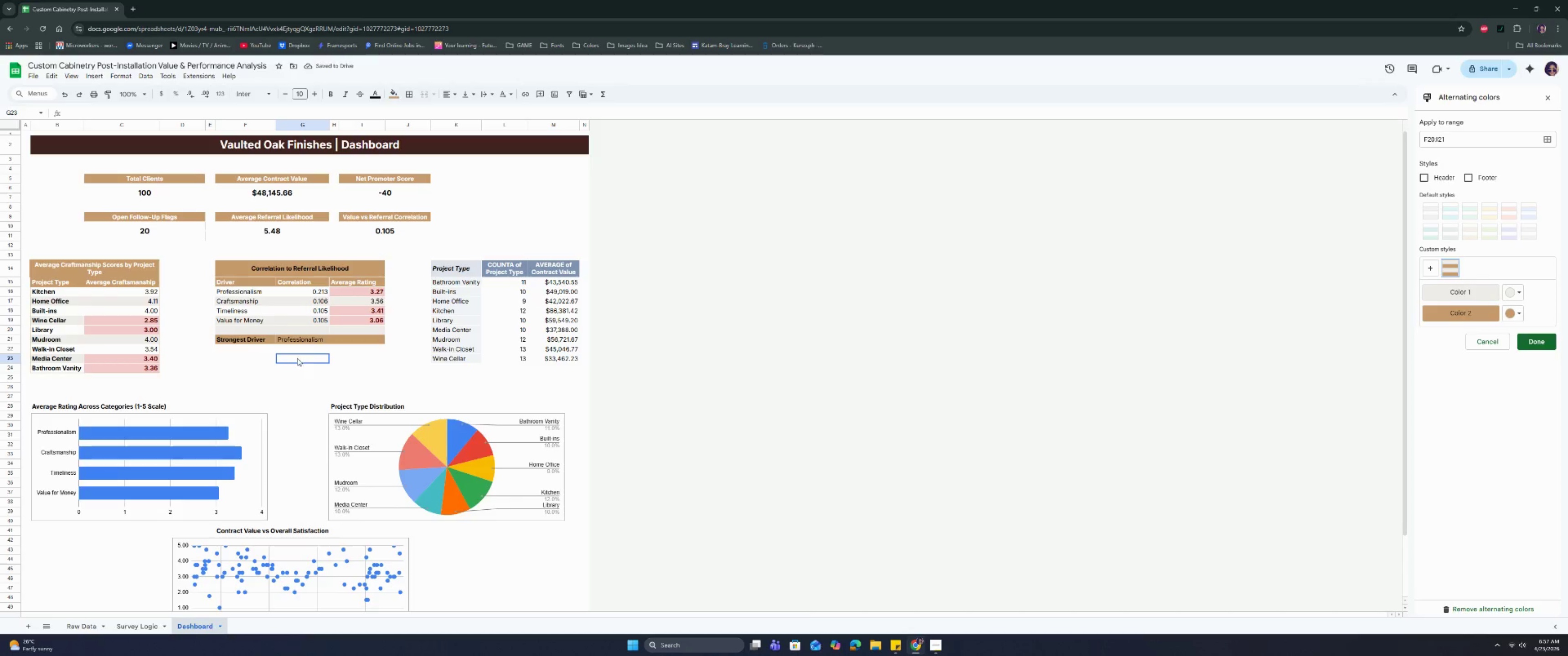 
double_click([295, 344])
 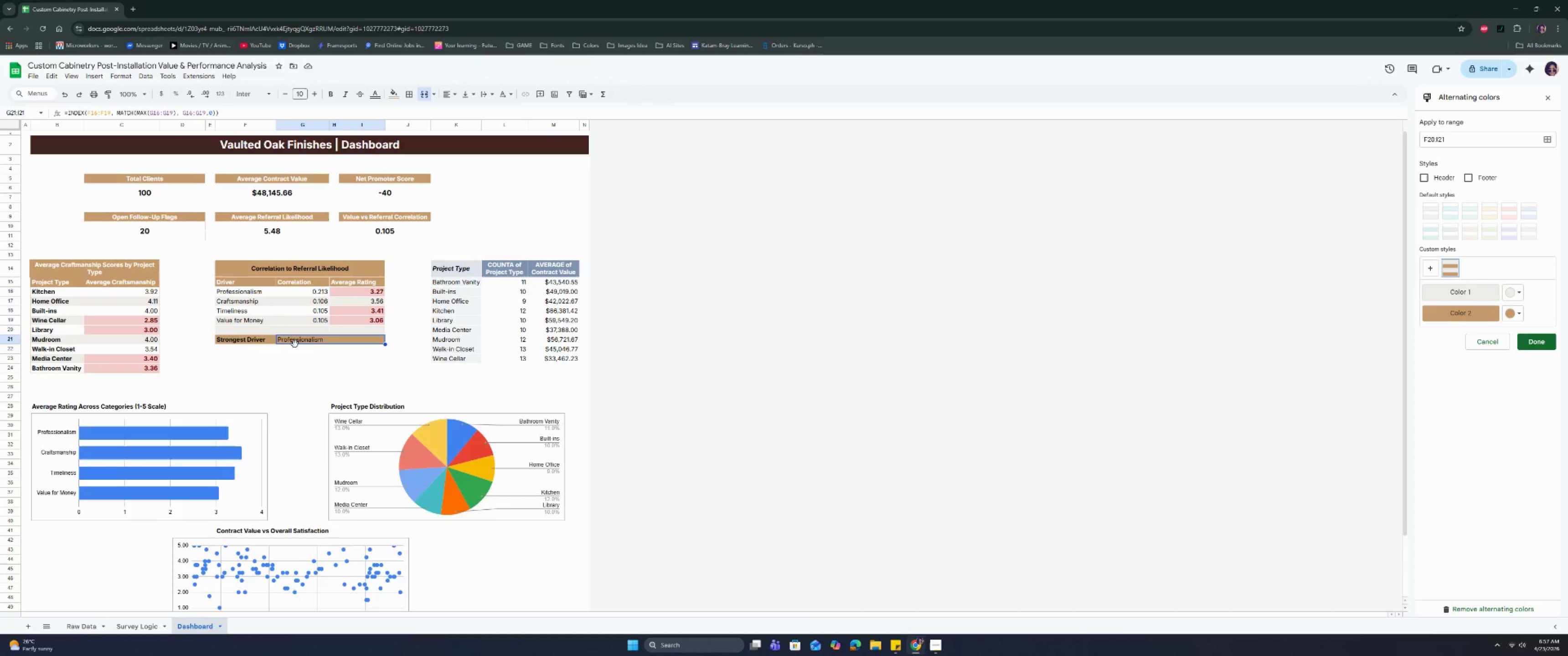 
key(Control+B)
 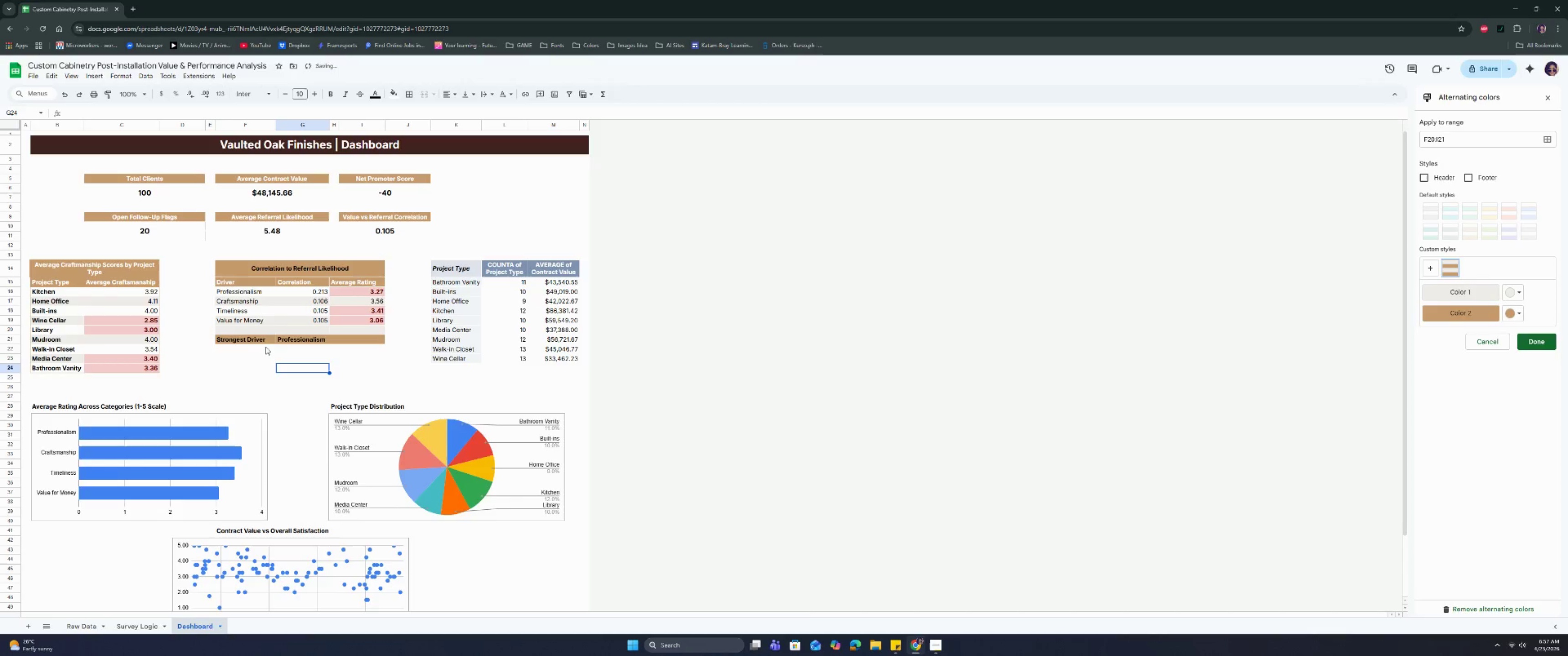 
double_click([261, 340])
 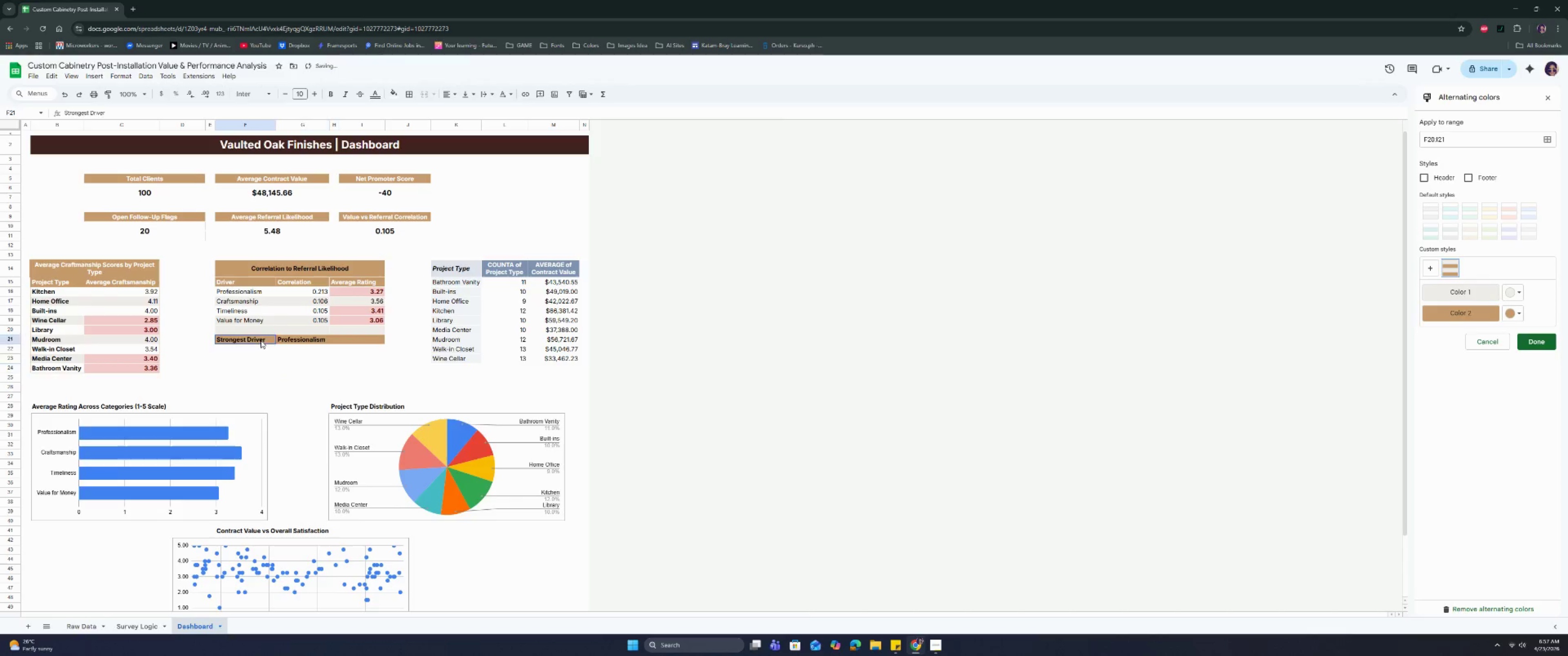 
key(Control+B)
 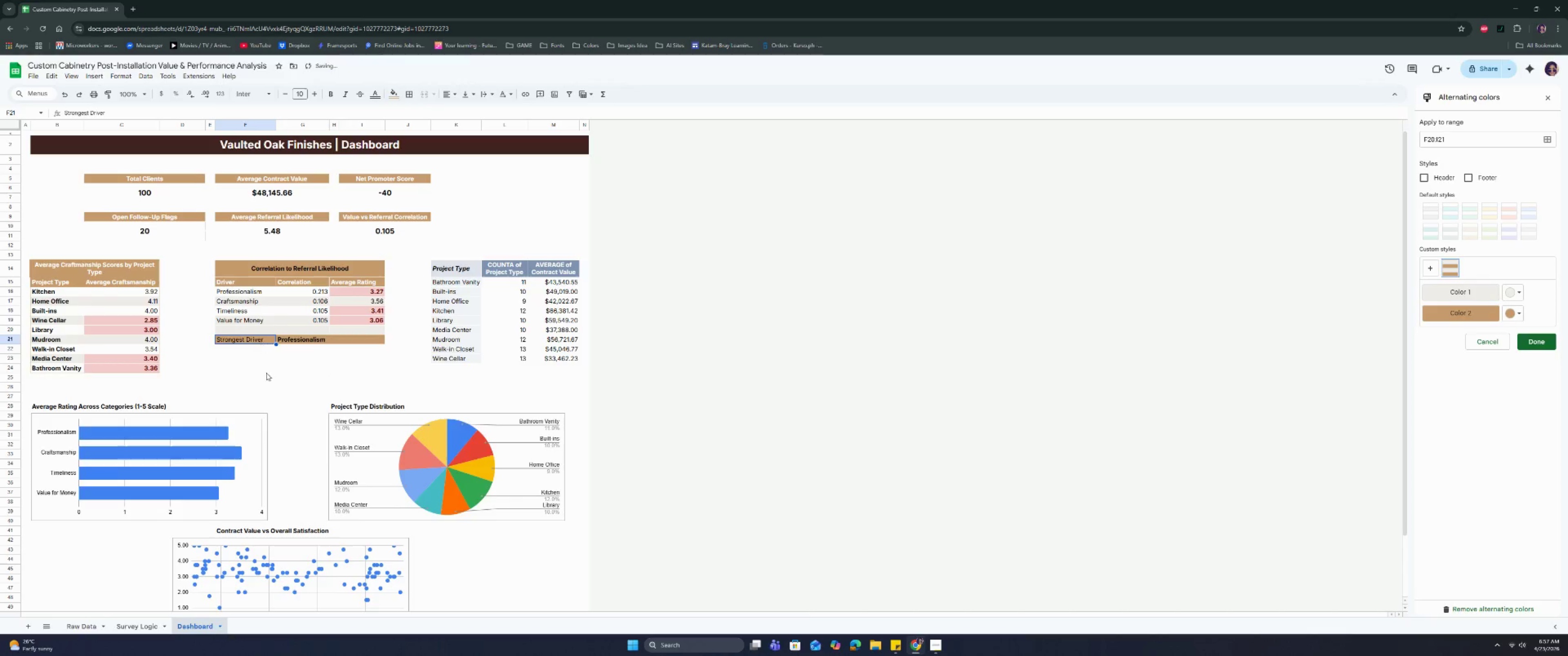 
left_click([266, 373])
 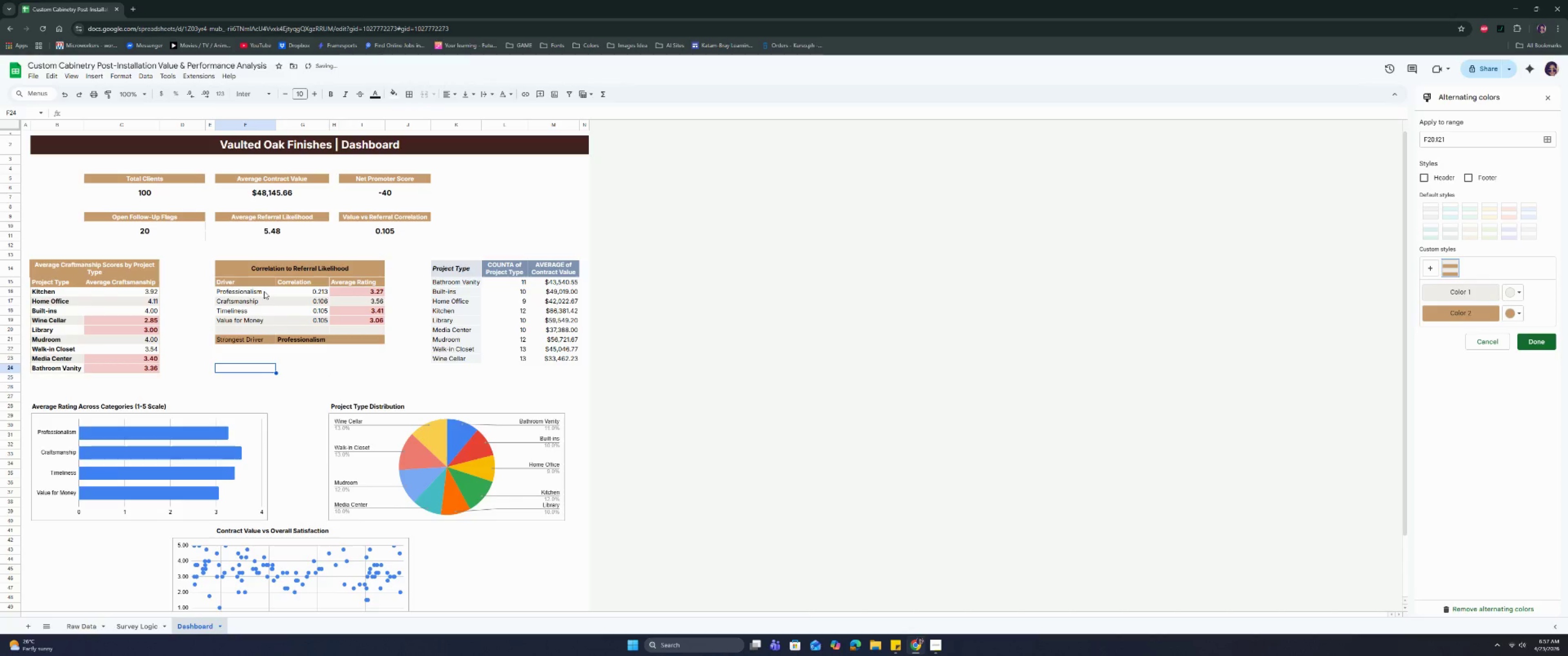 
left_click_drag(start_coordinate=[264, 291], to_coordinate=[325, 295])
 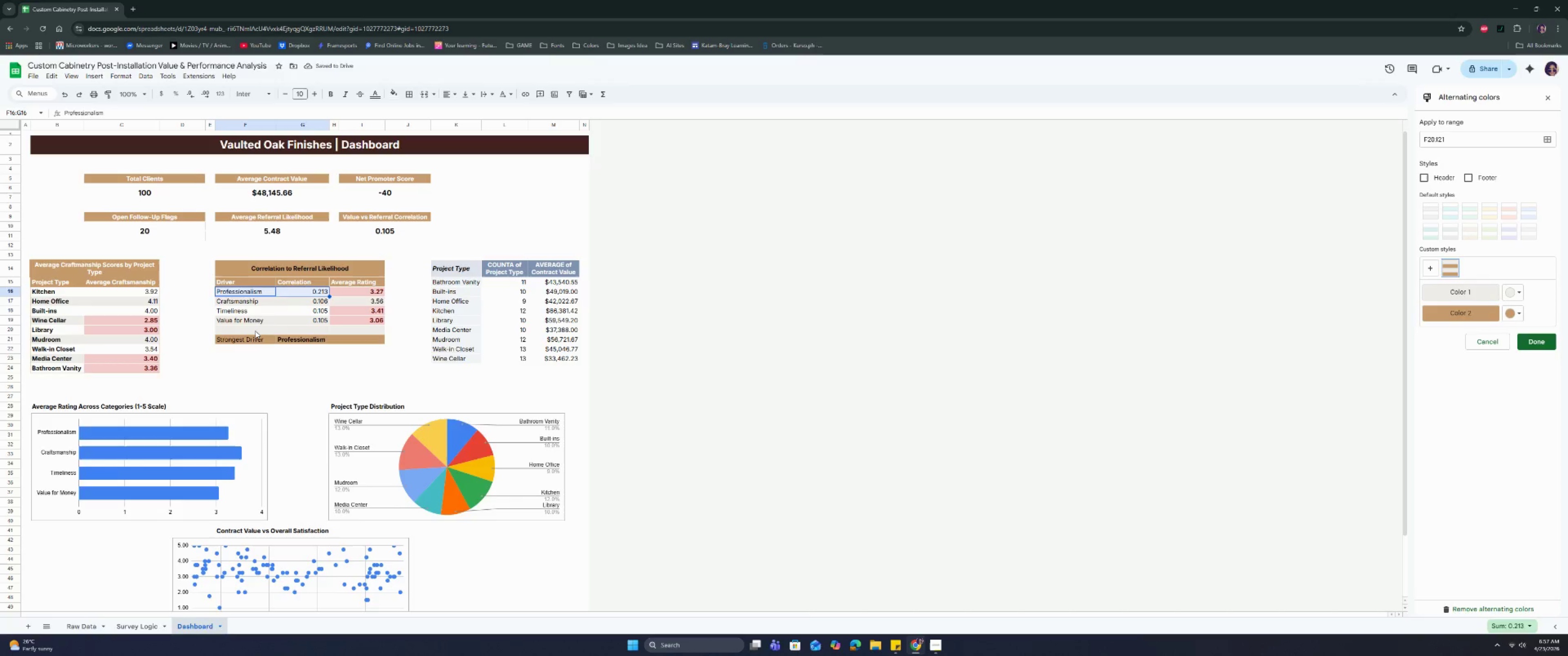 
left_click_drag(start_coordinate=[255, 331], to_coordinate=[353, 331])
 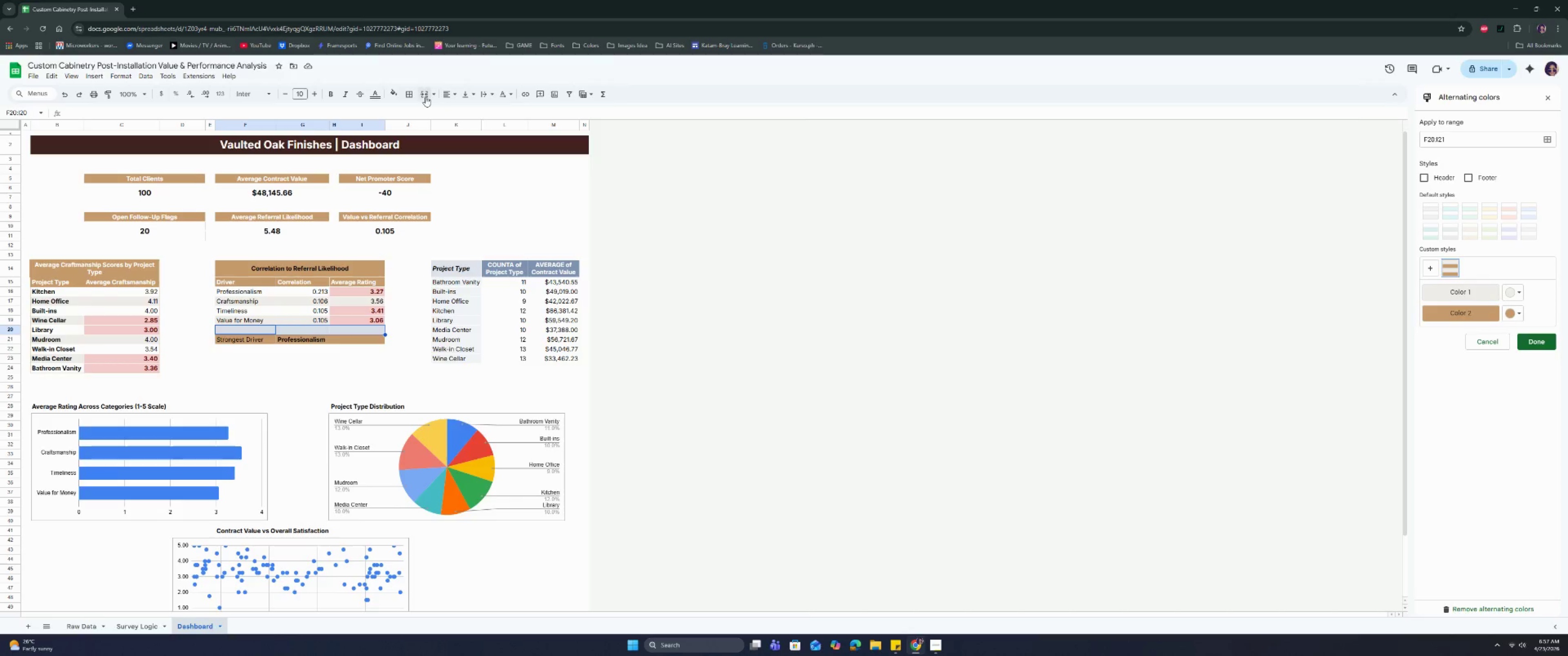 
left_click([408, 93])
 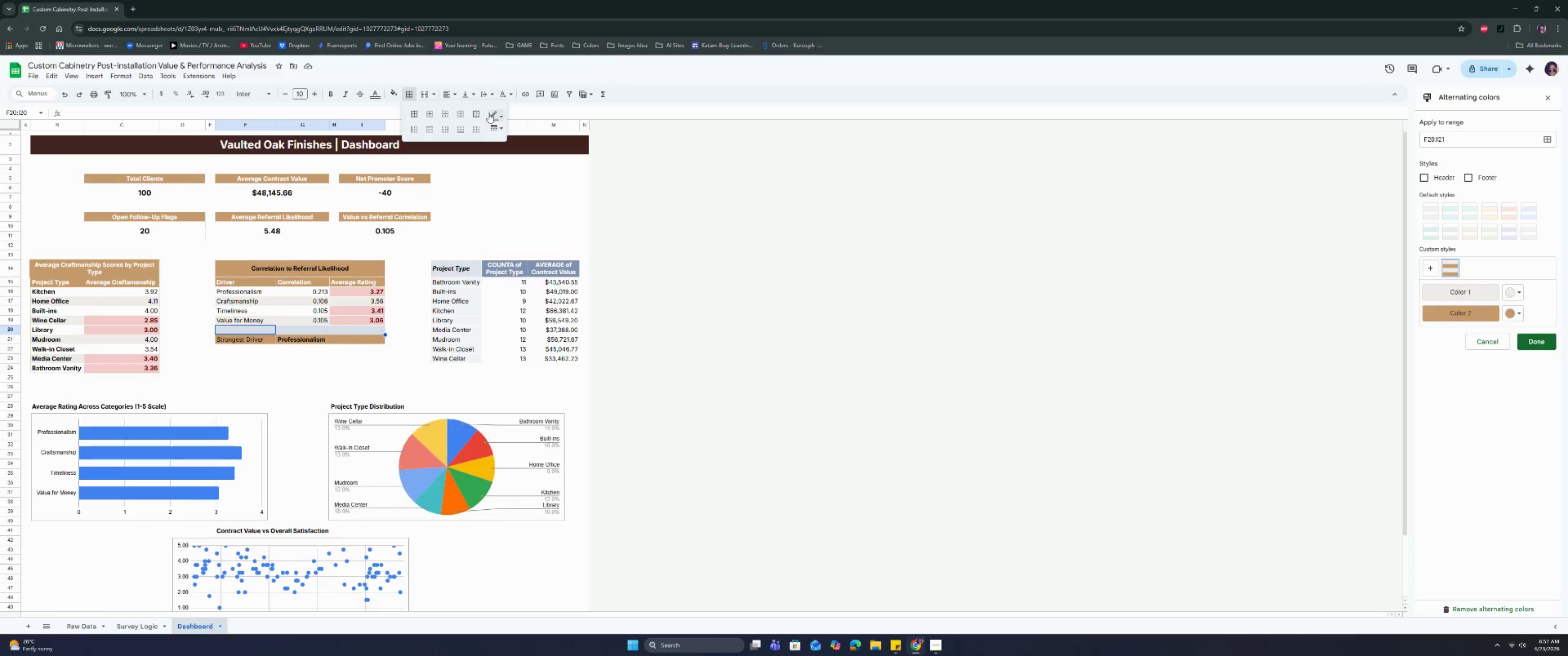 
left_click([489, 113])
 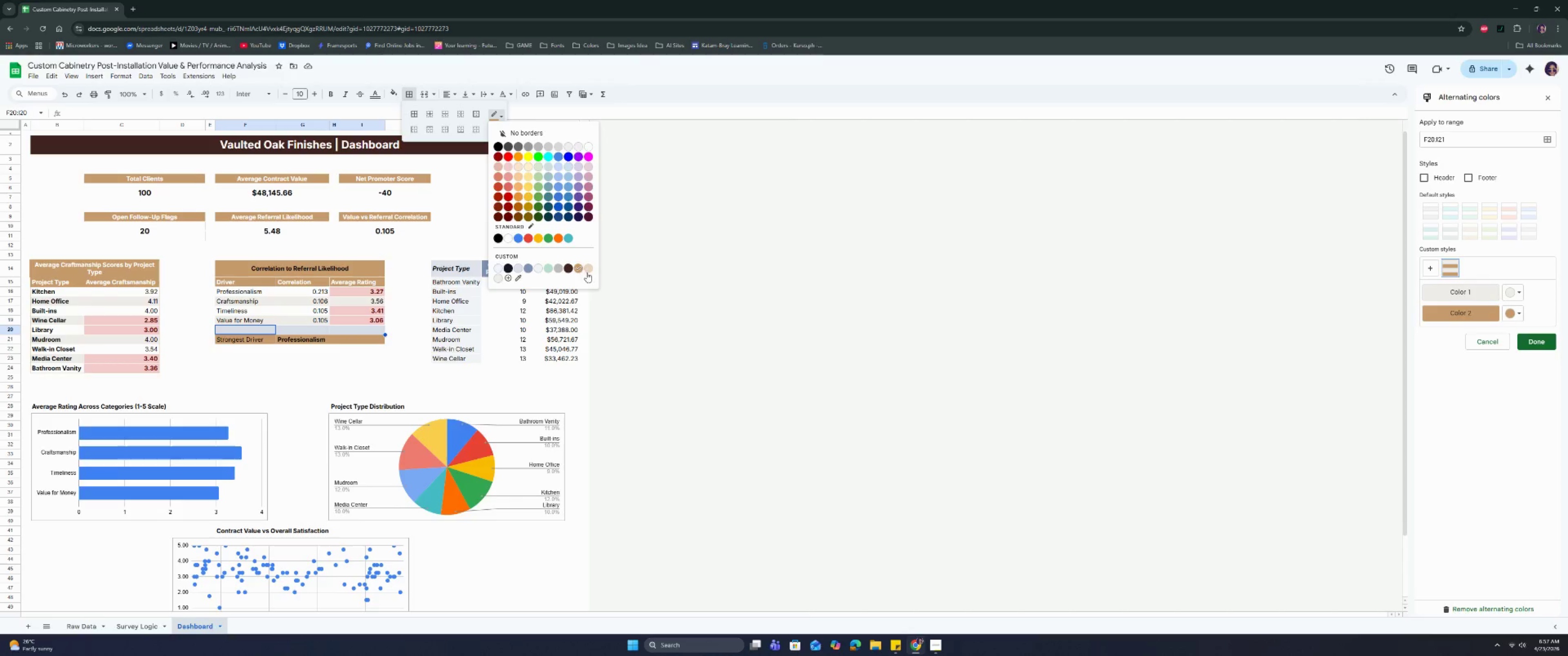 
left_click([588, 266])
 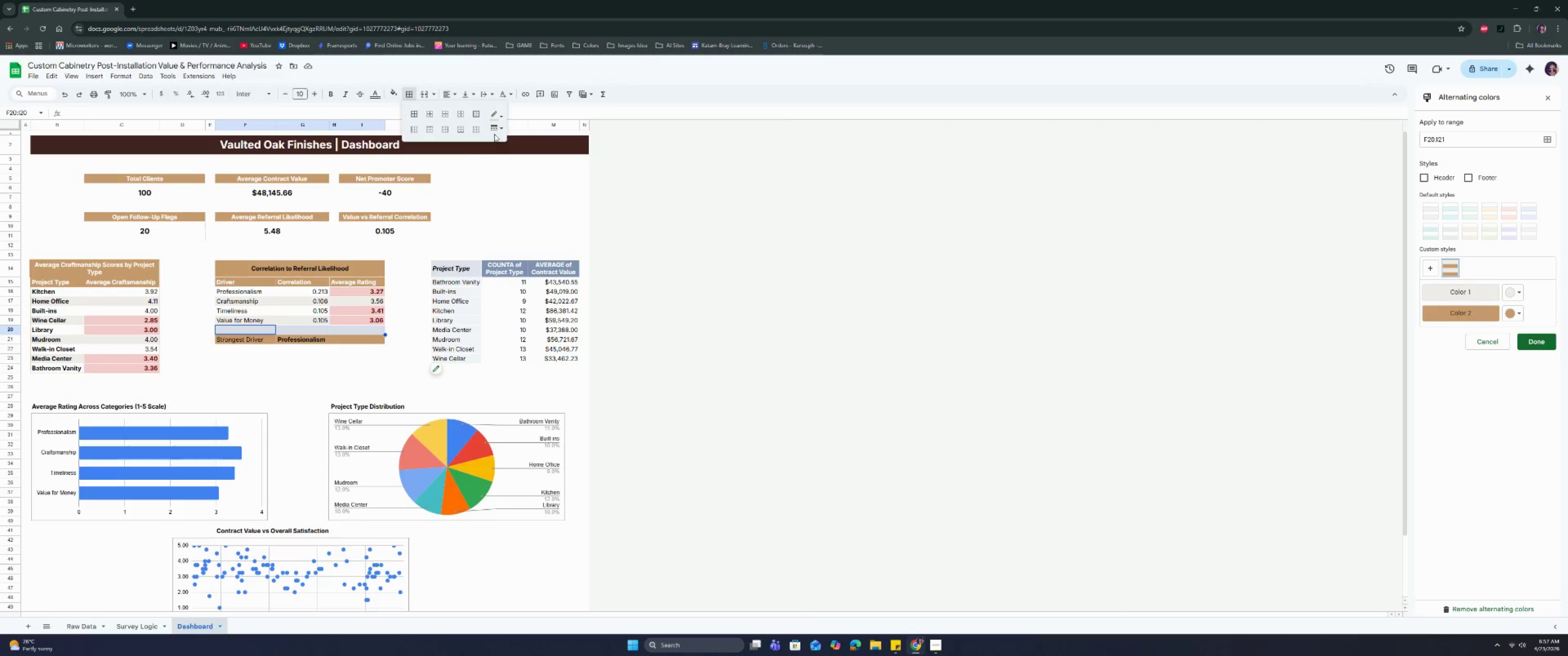 
left_click([501, 112])
 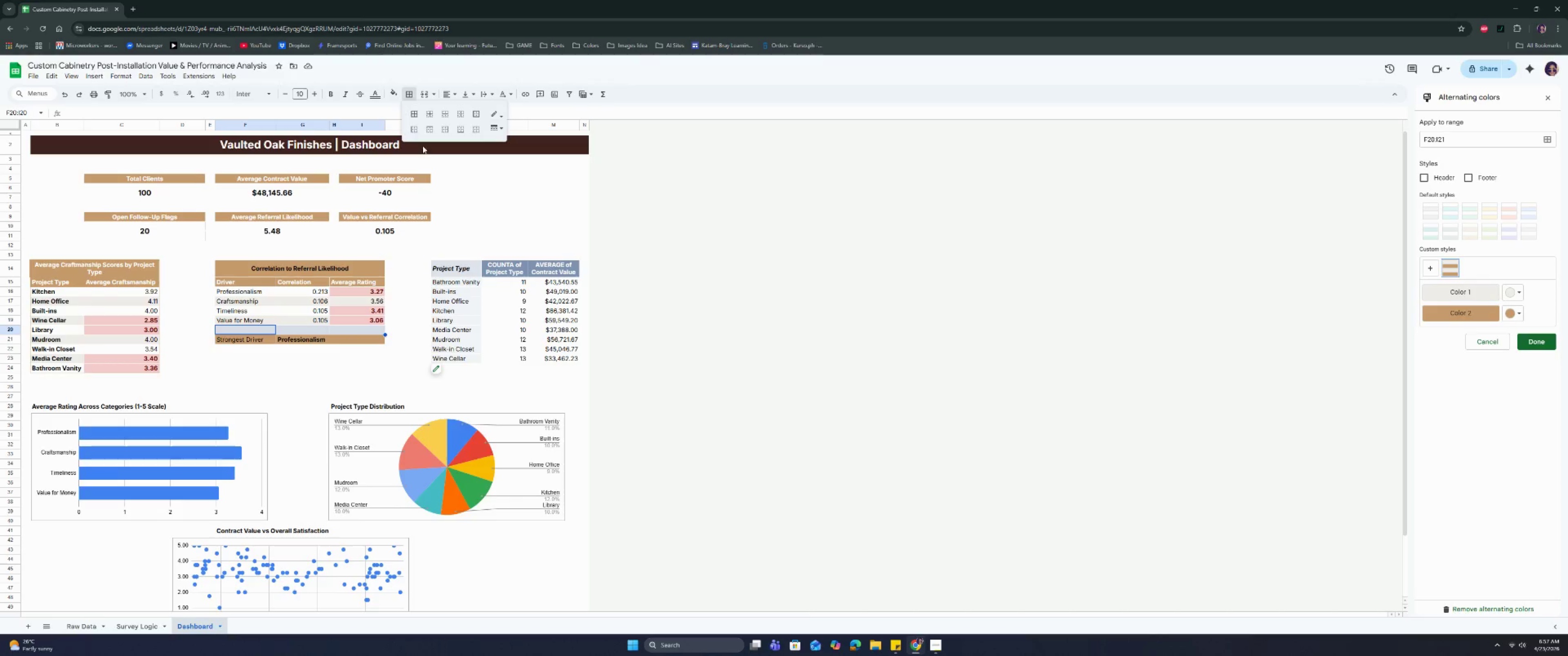 
left_click([428, 113])
 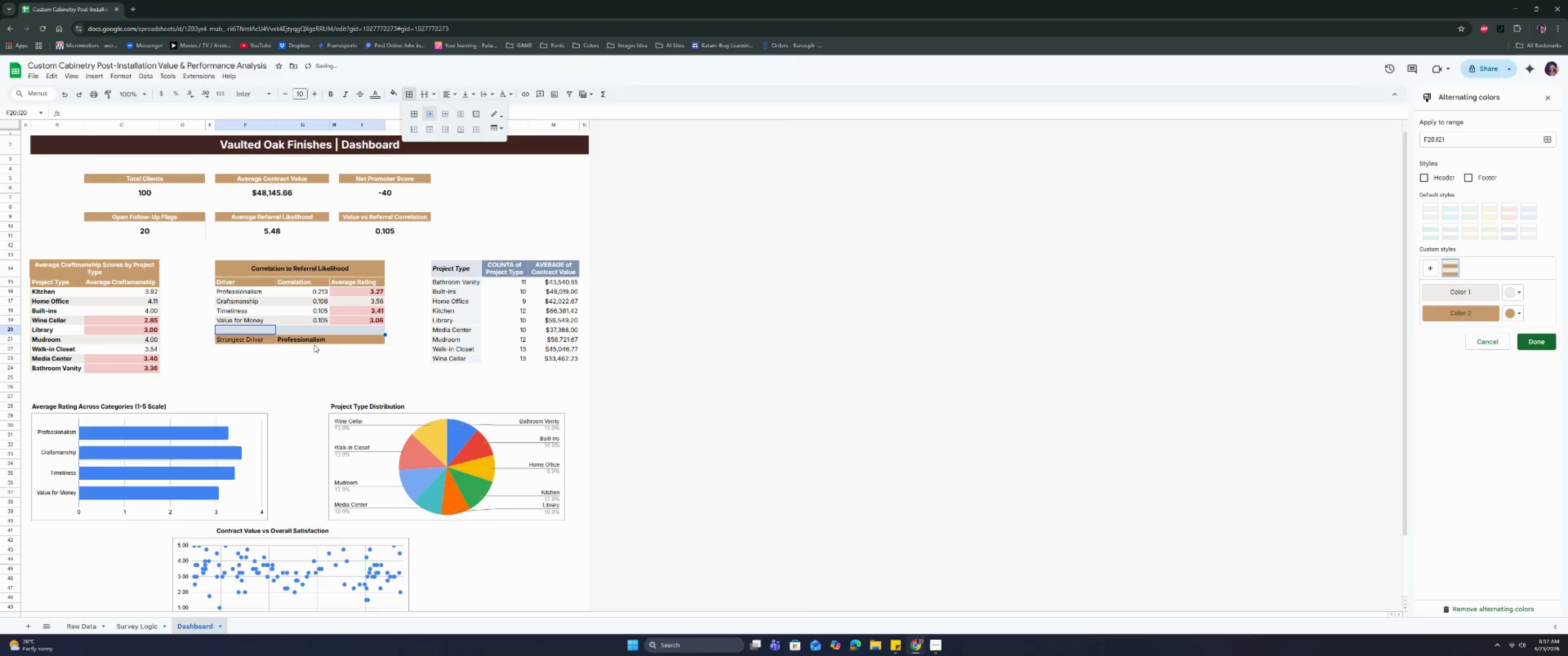 
left_click([294, 339])
 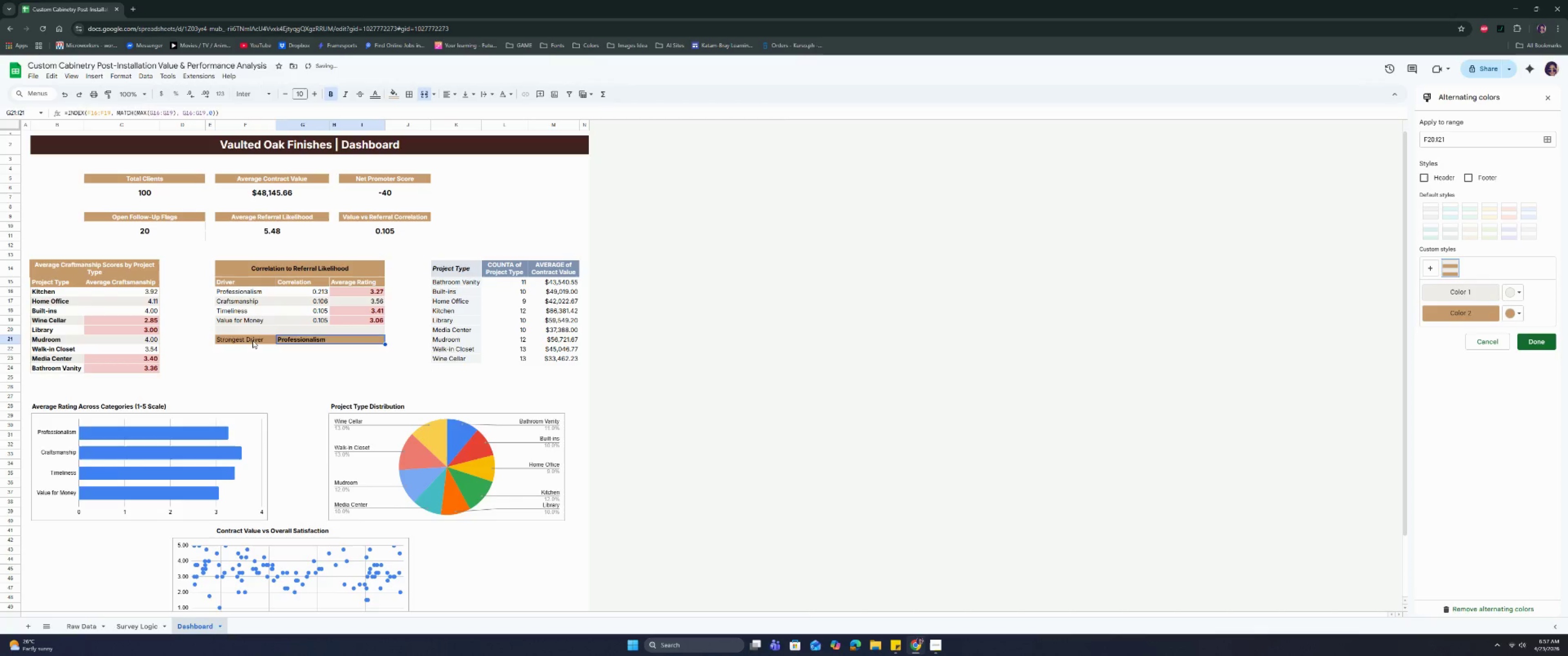 
left_click_drag(start_coordinate=[253, 340], to_coordinate=[305, 338])
 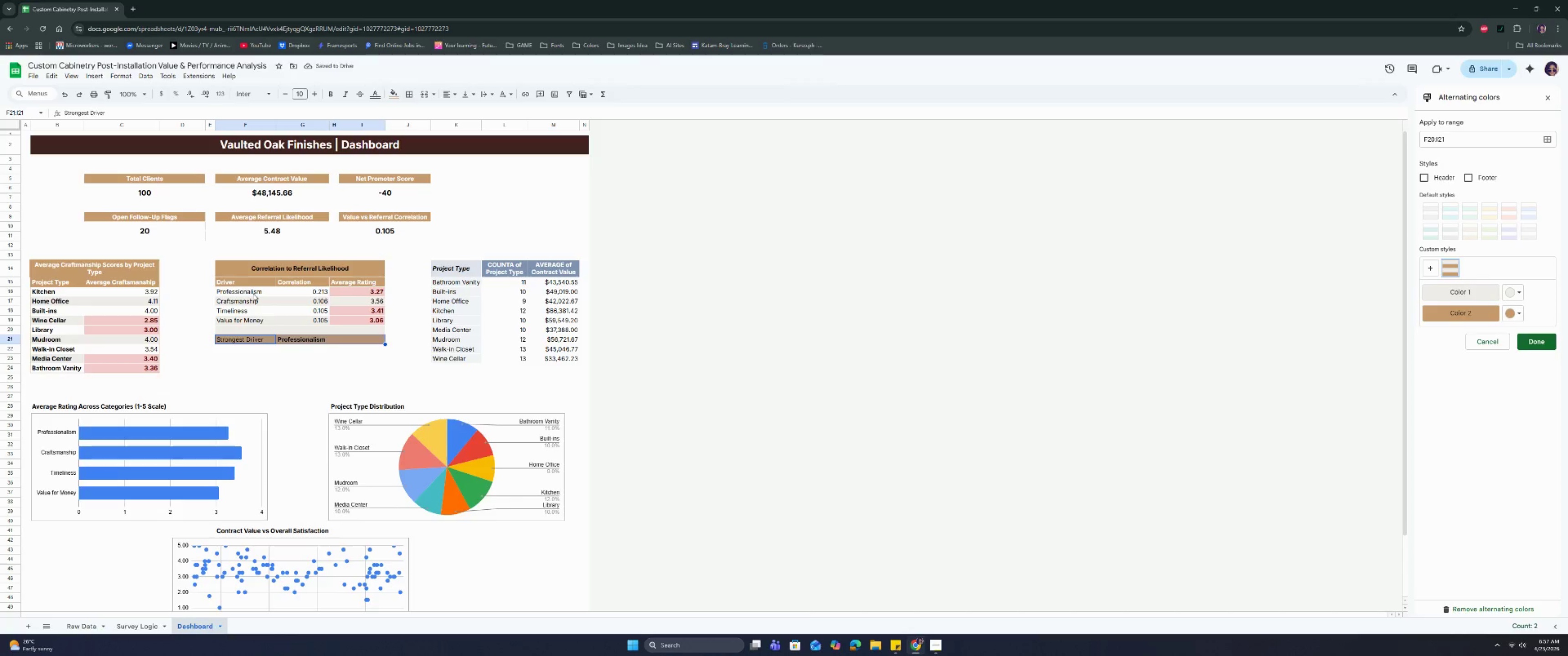 
left_click_drag(start_coordinate=[253, 302], to_coordinate=[359, 301])
 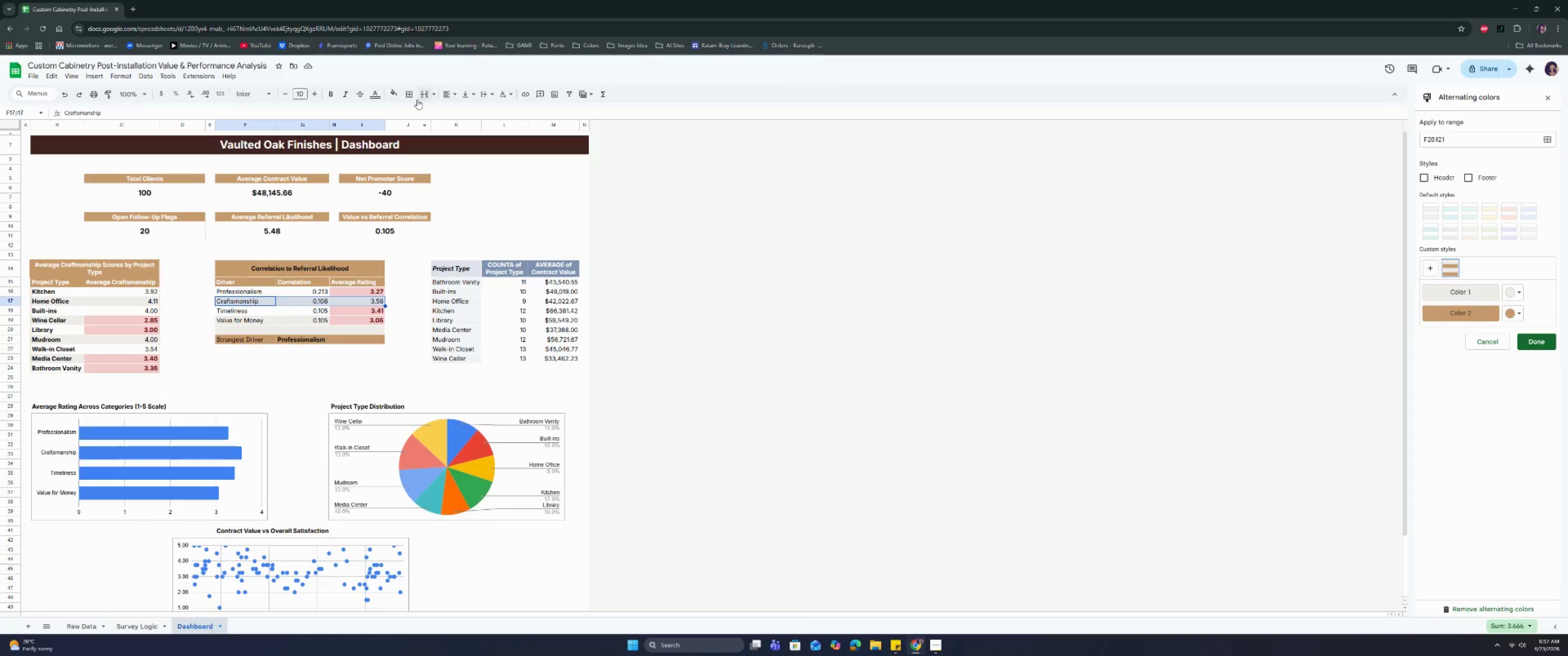 
left_click([402, 96])
 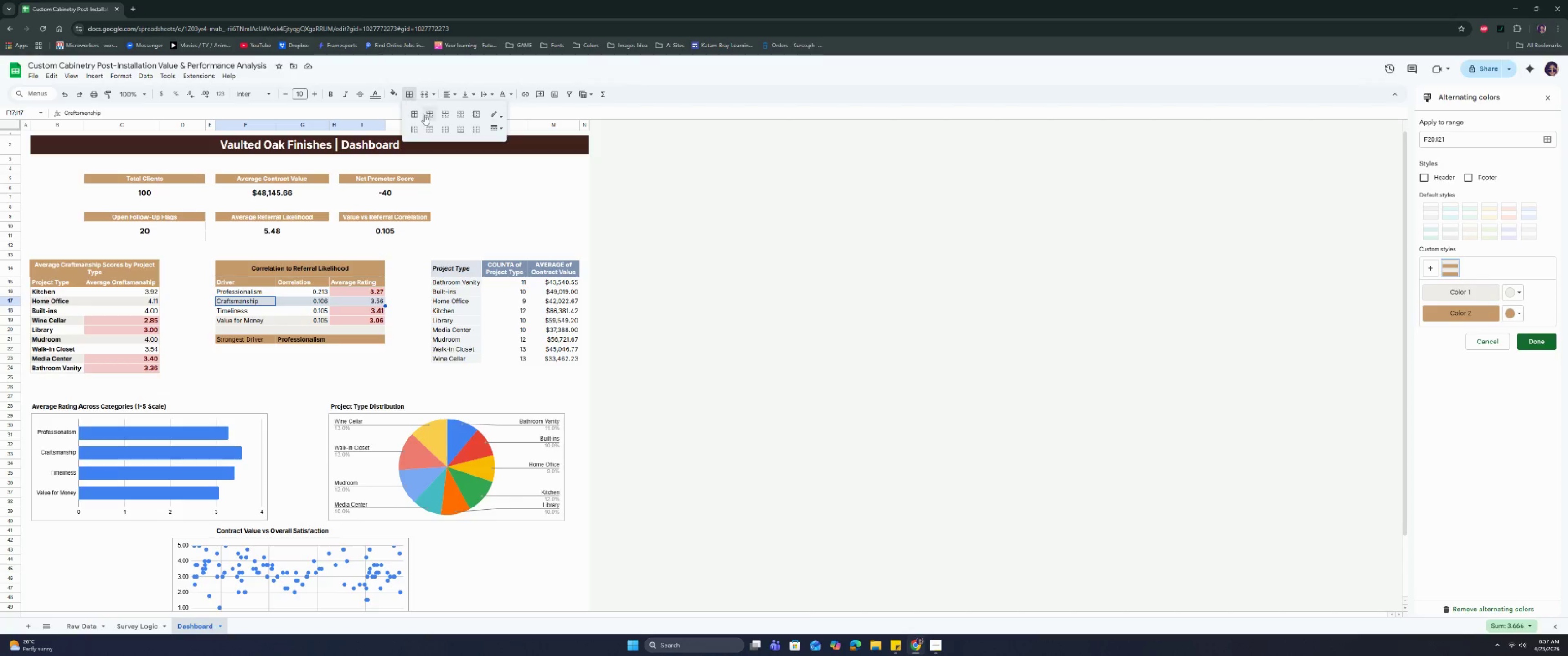 
left_click([428, 115])
 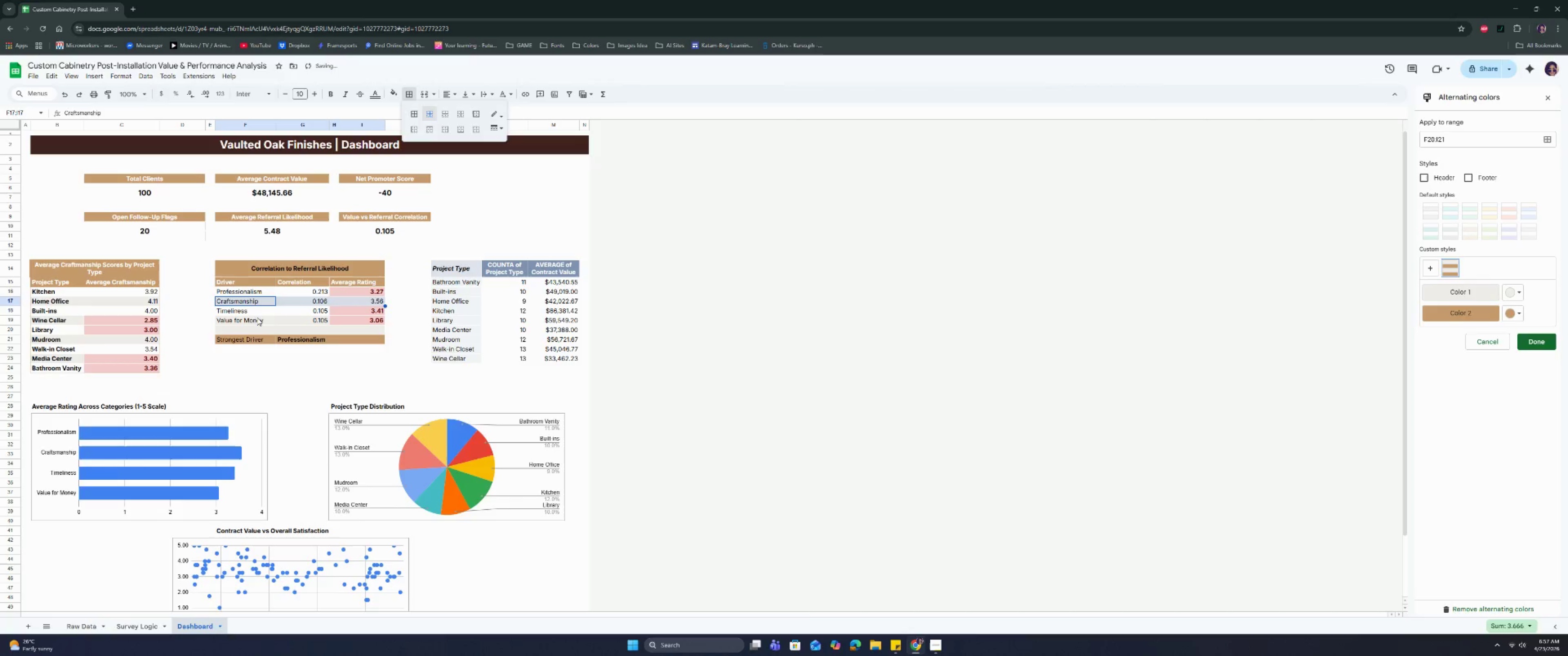 
left_click_drag(start_coordinate=[254, 319], to_coordinate=[334, 321])
 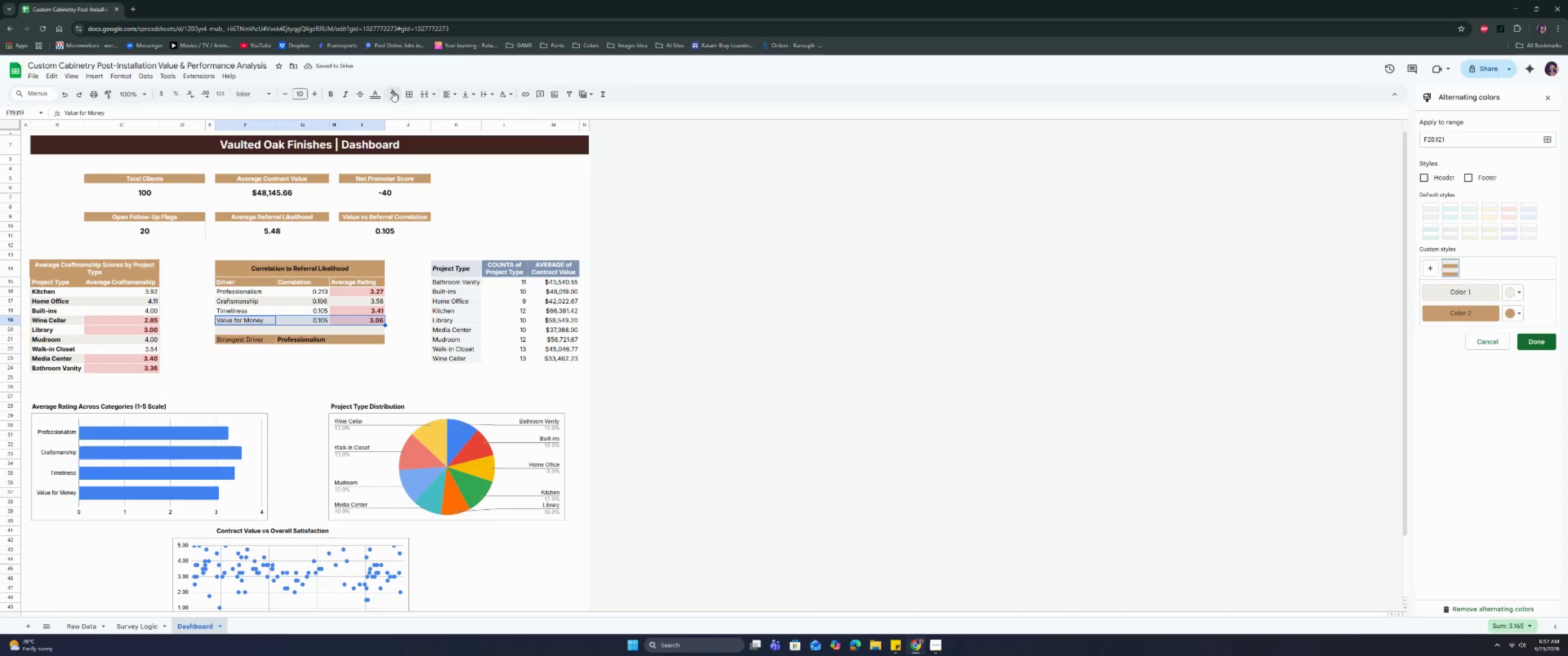 
left_click([416, 95])
 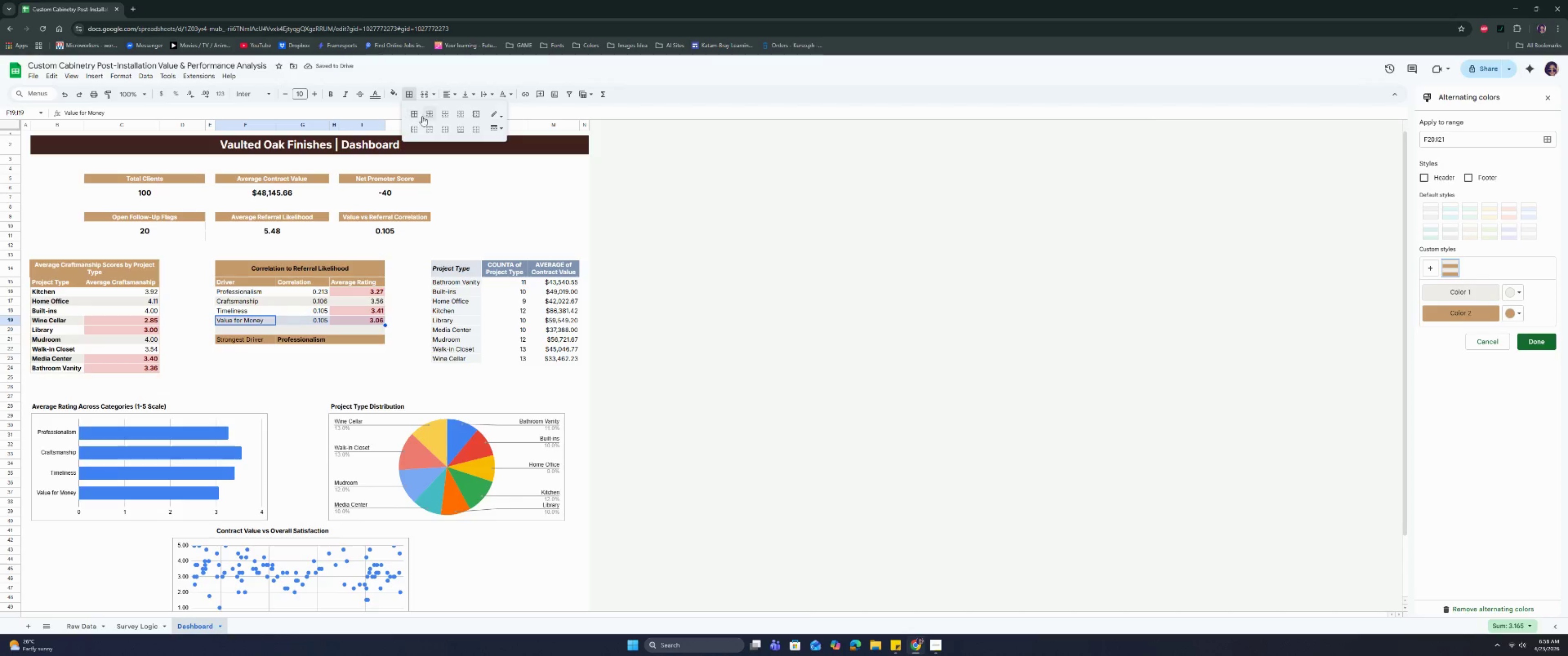 
left_click([427, 115])
 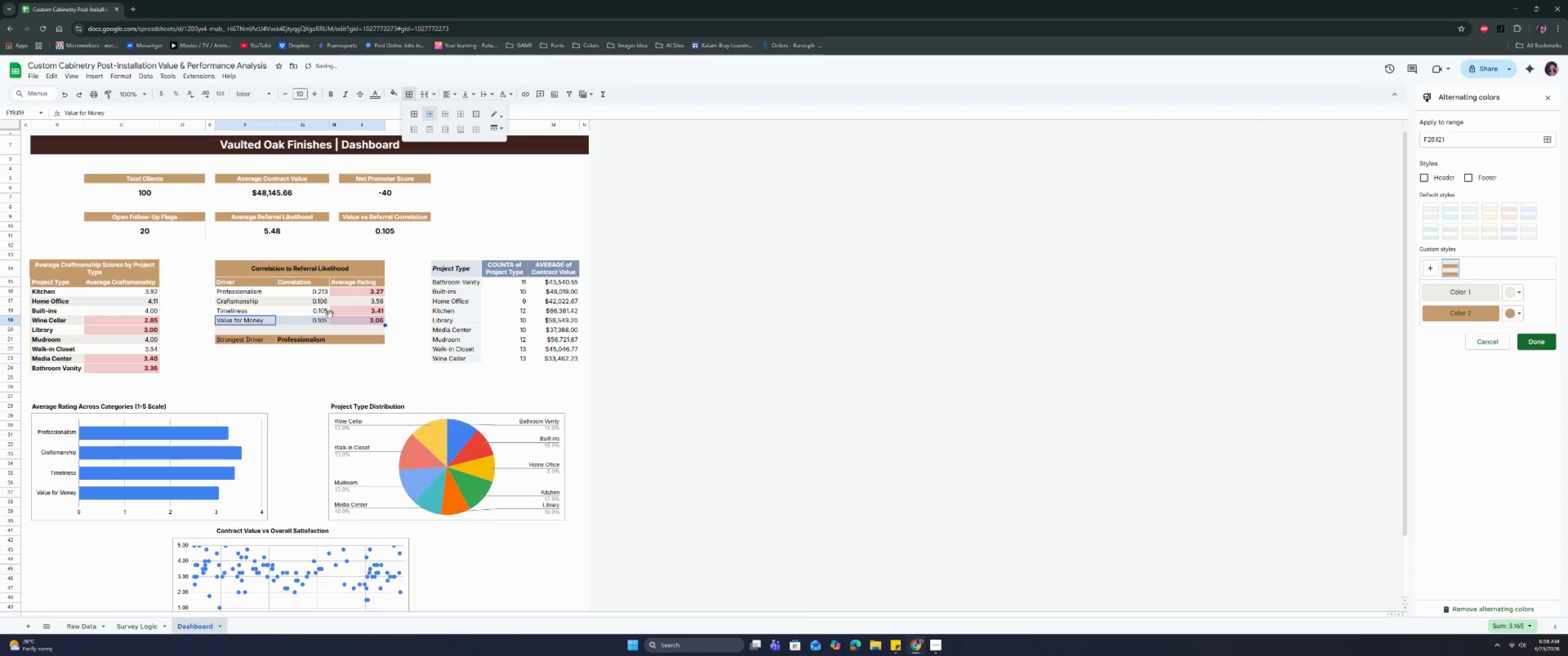 
left_click([315, 329])
 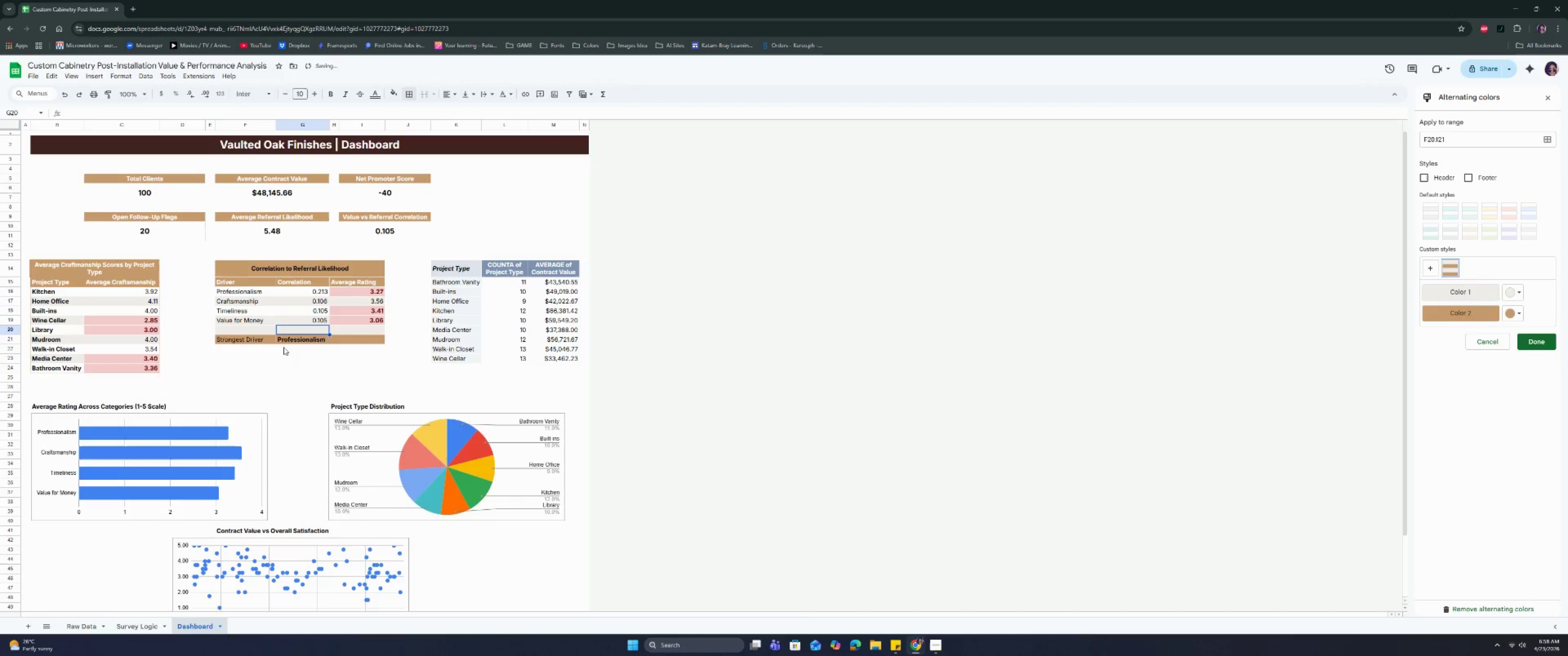 
key(Control+ControlLeft)
 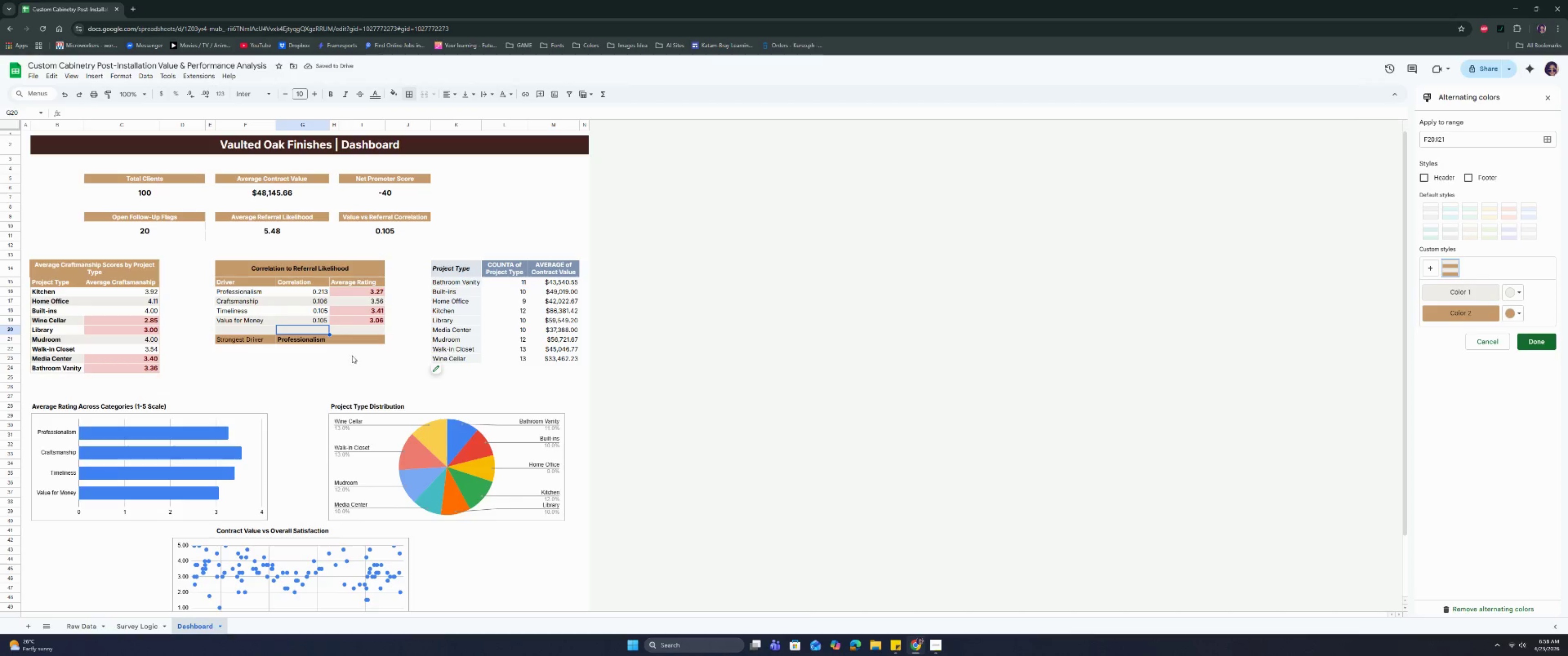 
left_click([315, 363])
 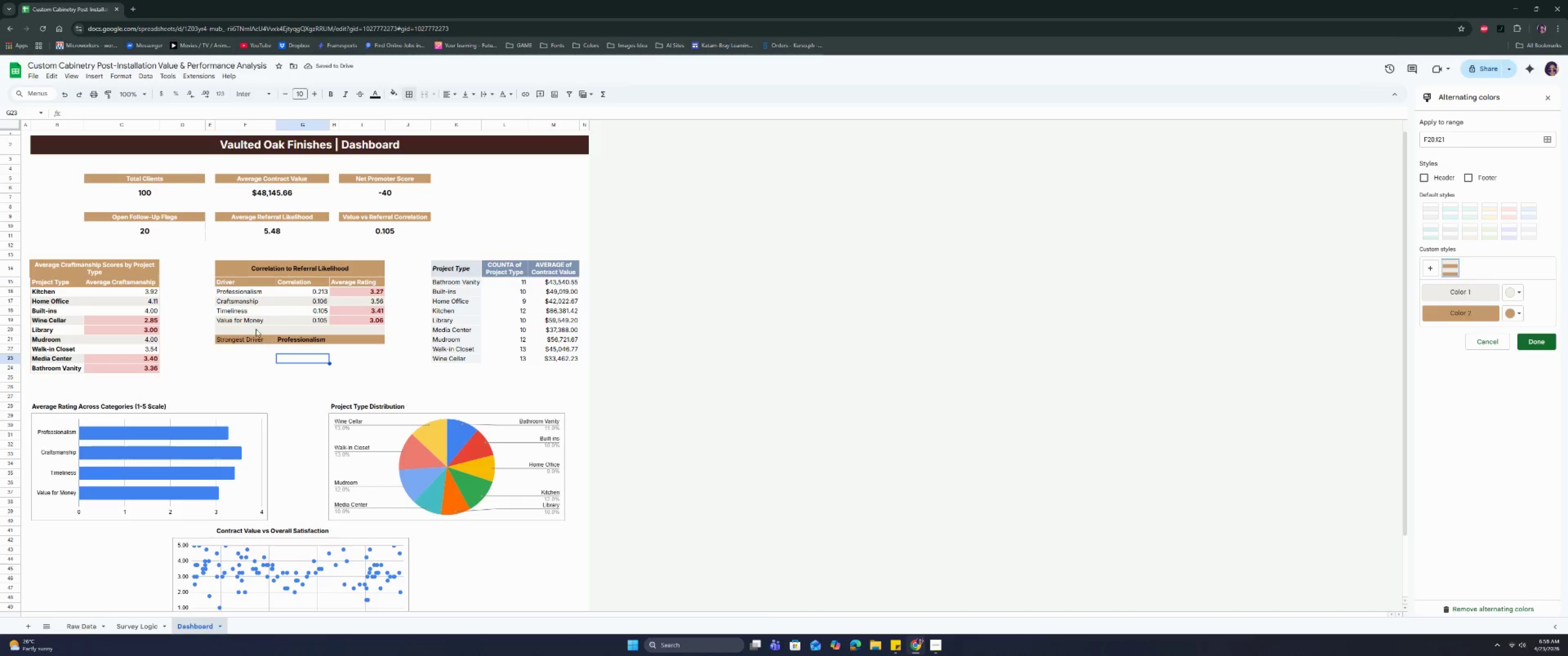 
left_click_drag(start_coordinate=[256, 329], to_coordinate=[375, 344])
 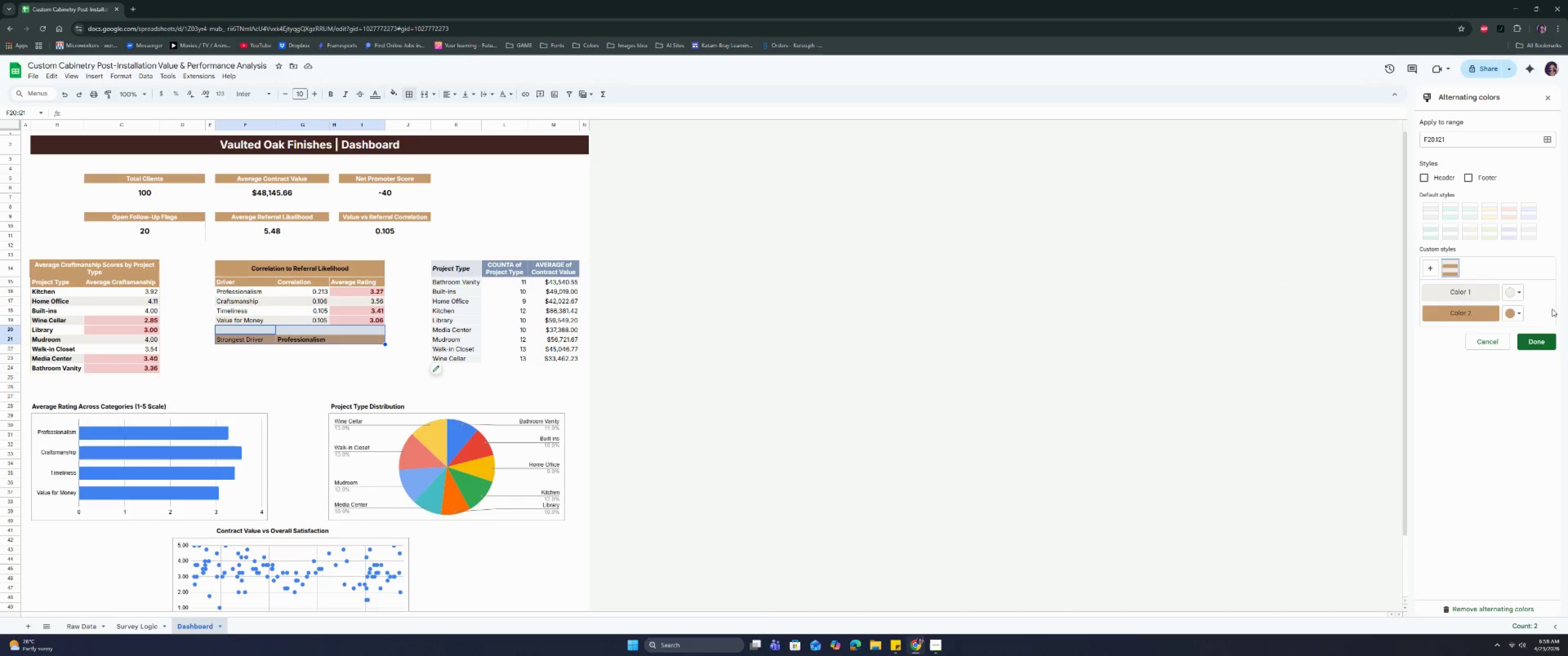 
left_click([1518, 290])
 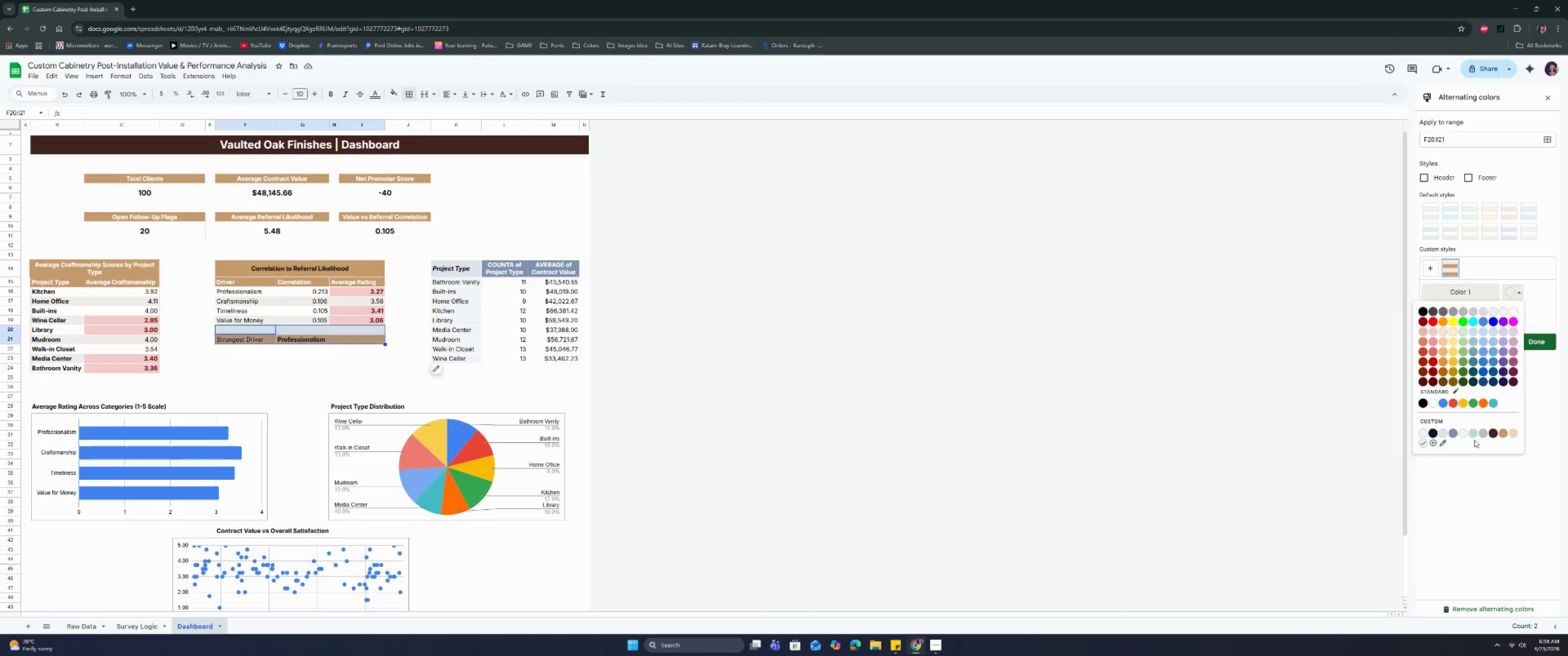 
left_click([1515, 434])
 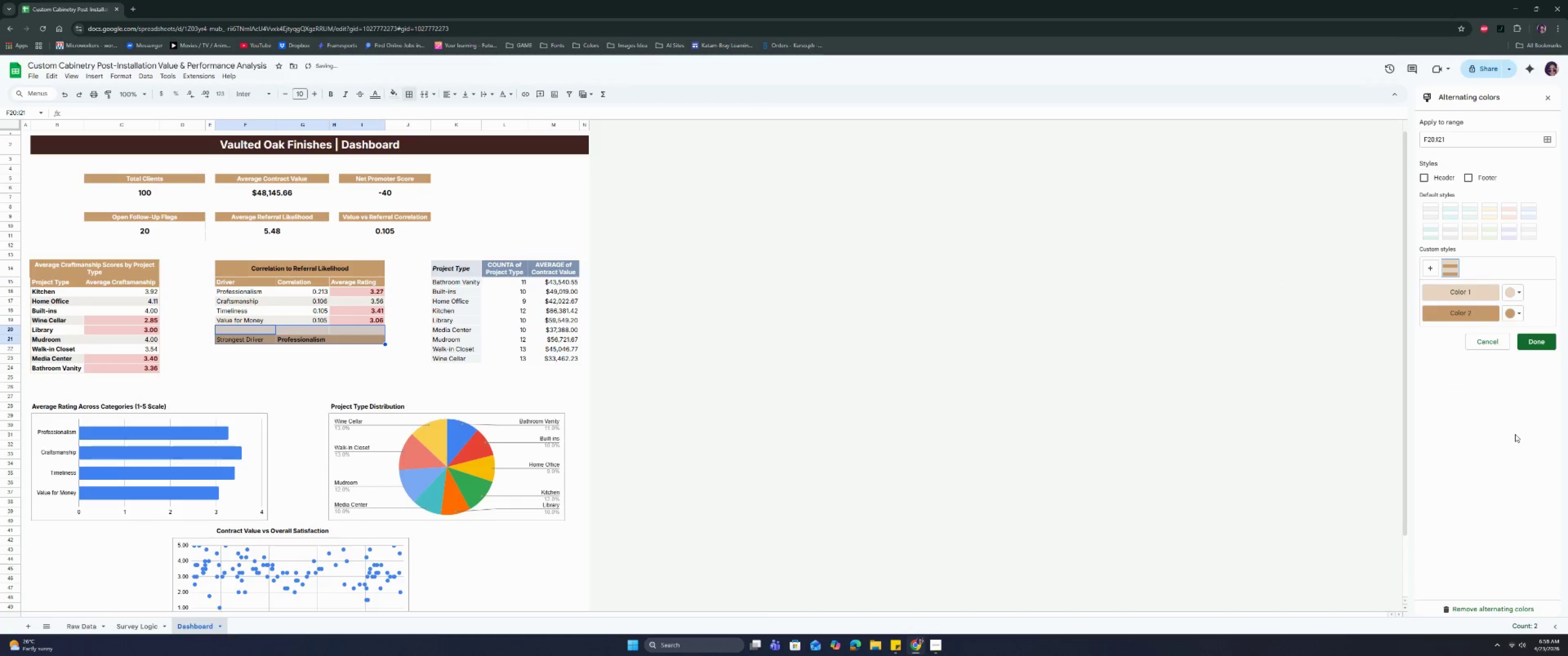 
key(Control+Z)
 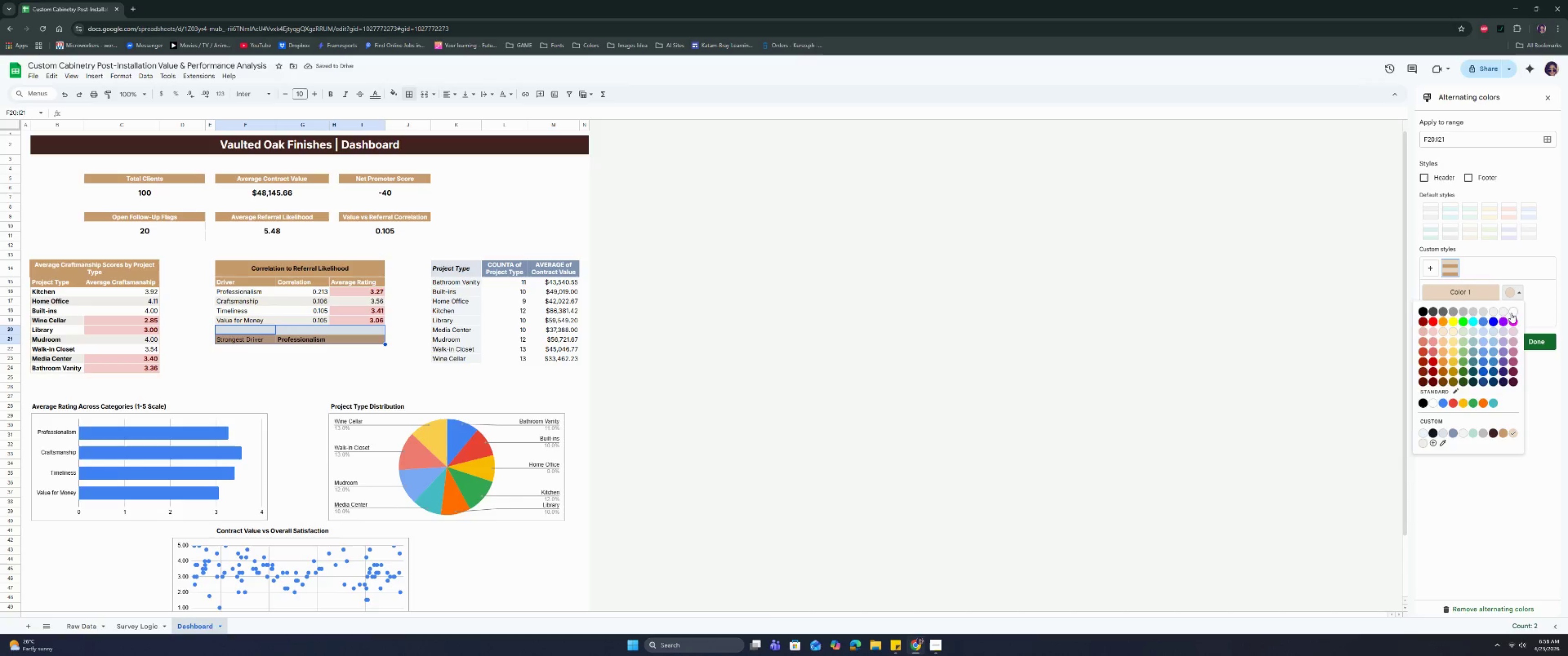 
left_click([1513, 313])
 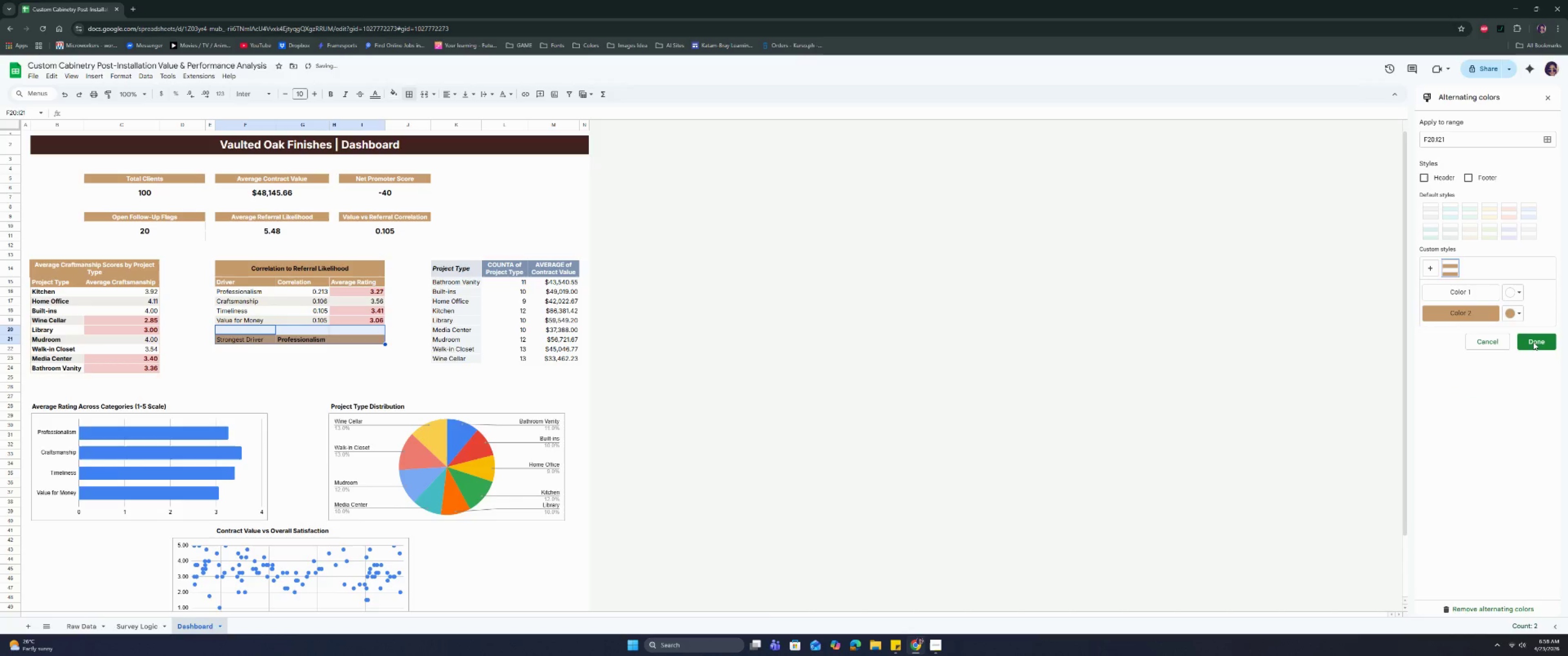 
left_click([1533, 342])
 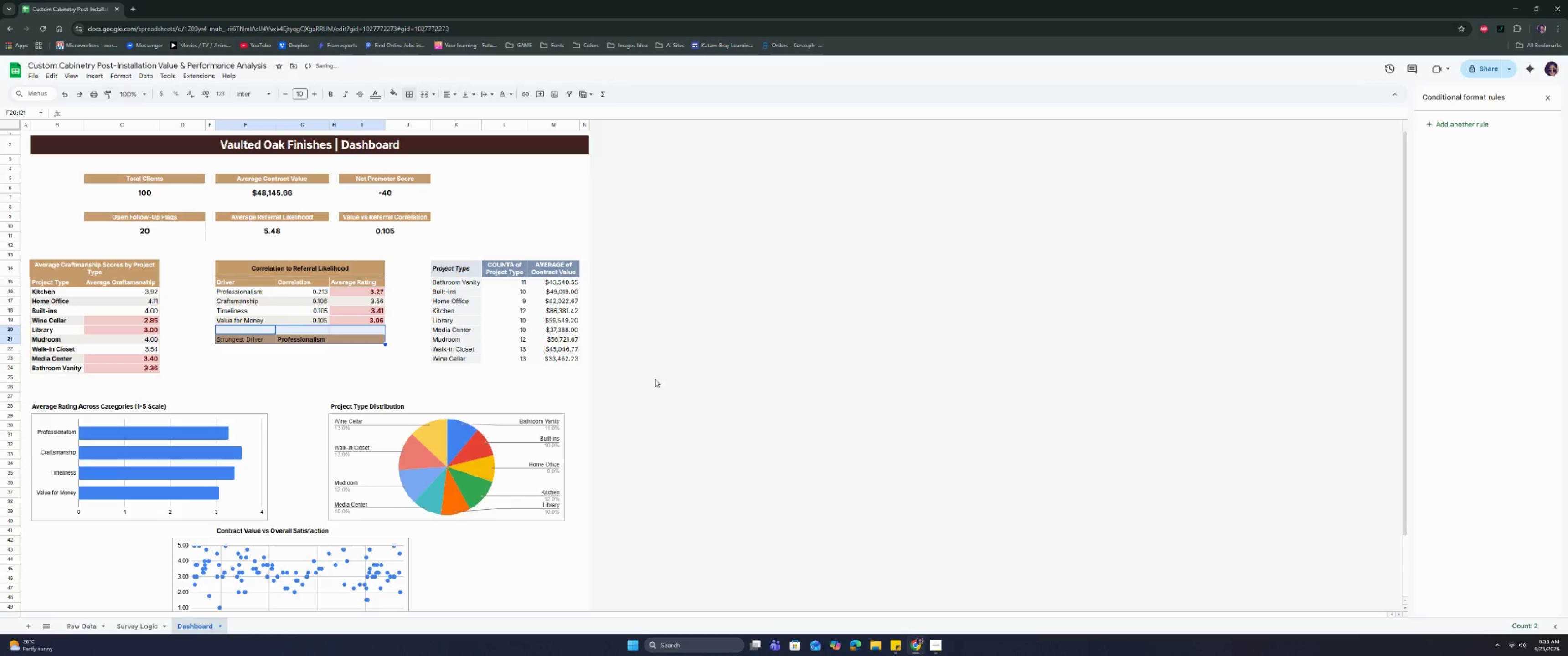 
left_click([468, 387])
 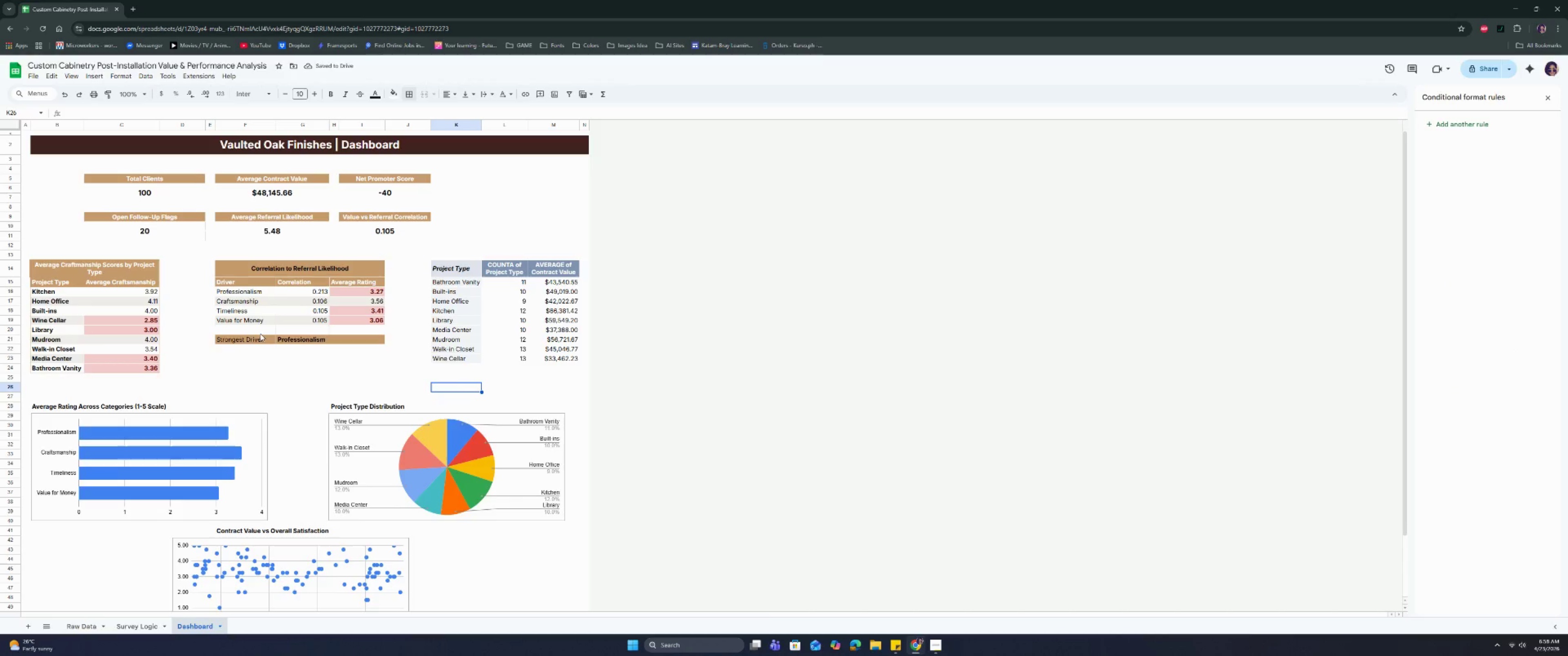 
left_click([268, 311])
 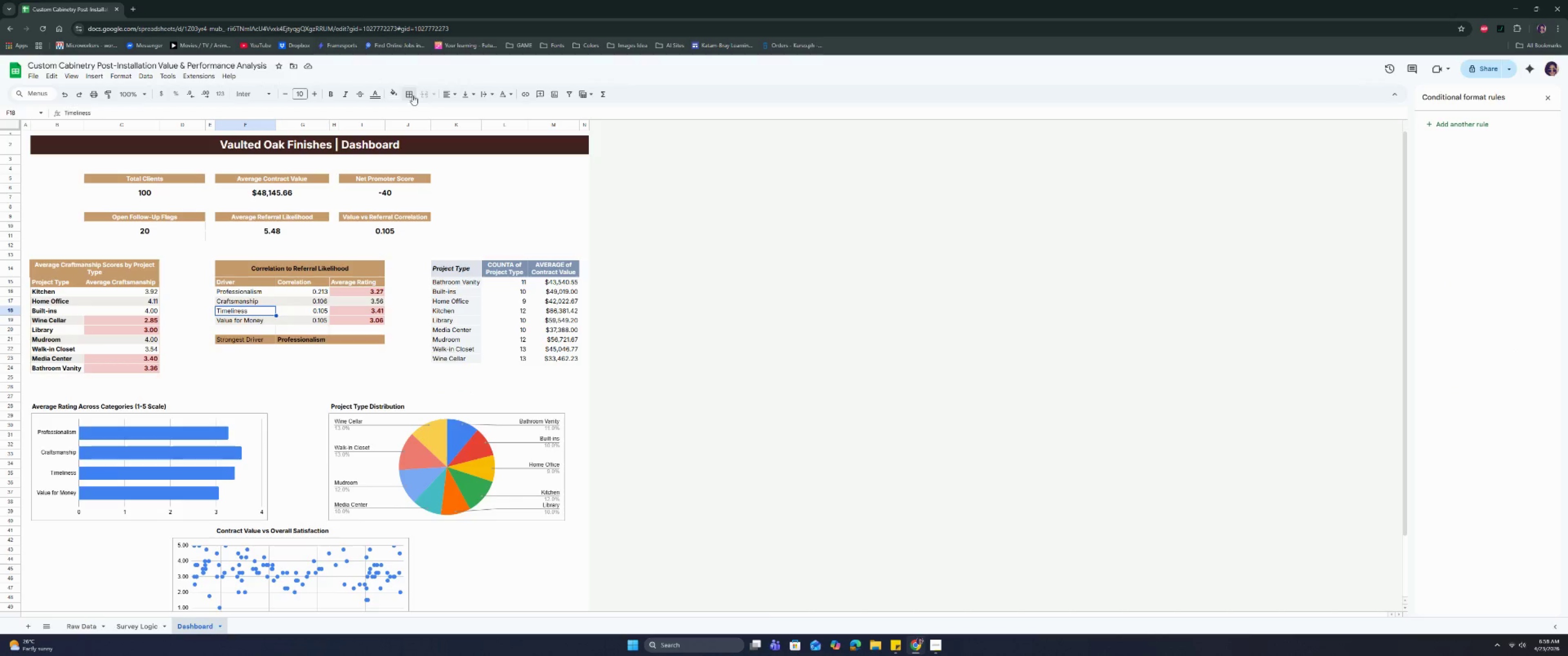 
left_click([399, 95])
 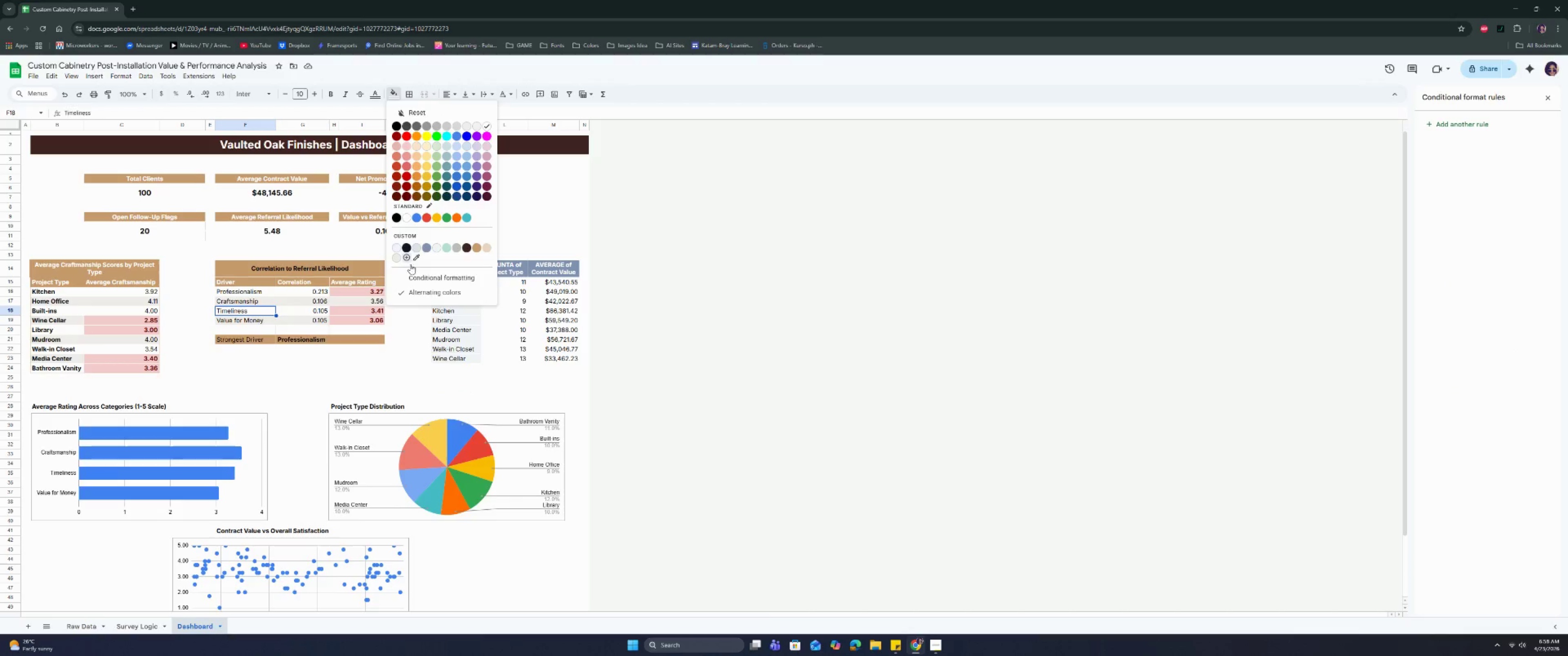 
left_click([417, 295])
 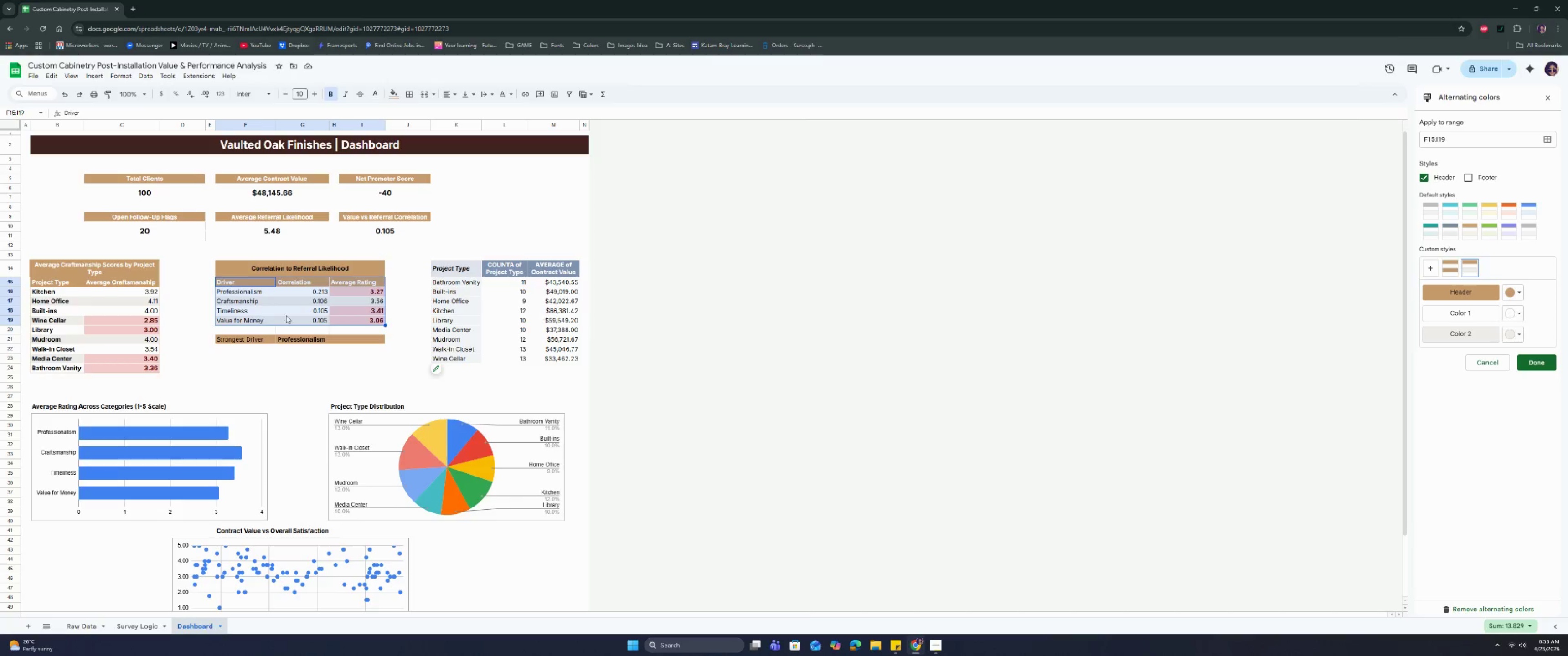 
left_click_drag(start_coordinate=[245, 329], to_coordinate=[351, 330])
 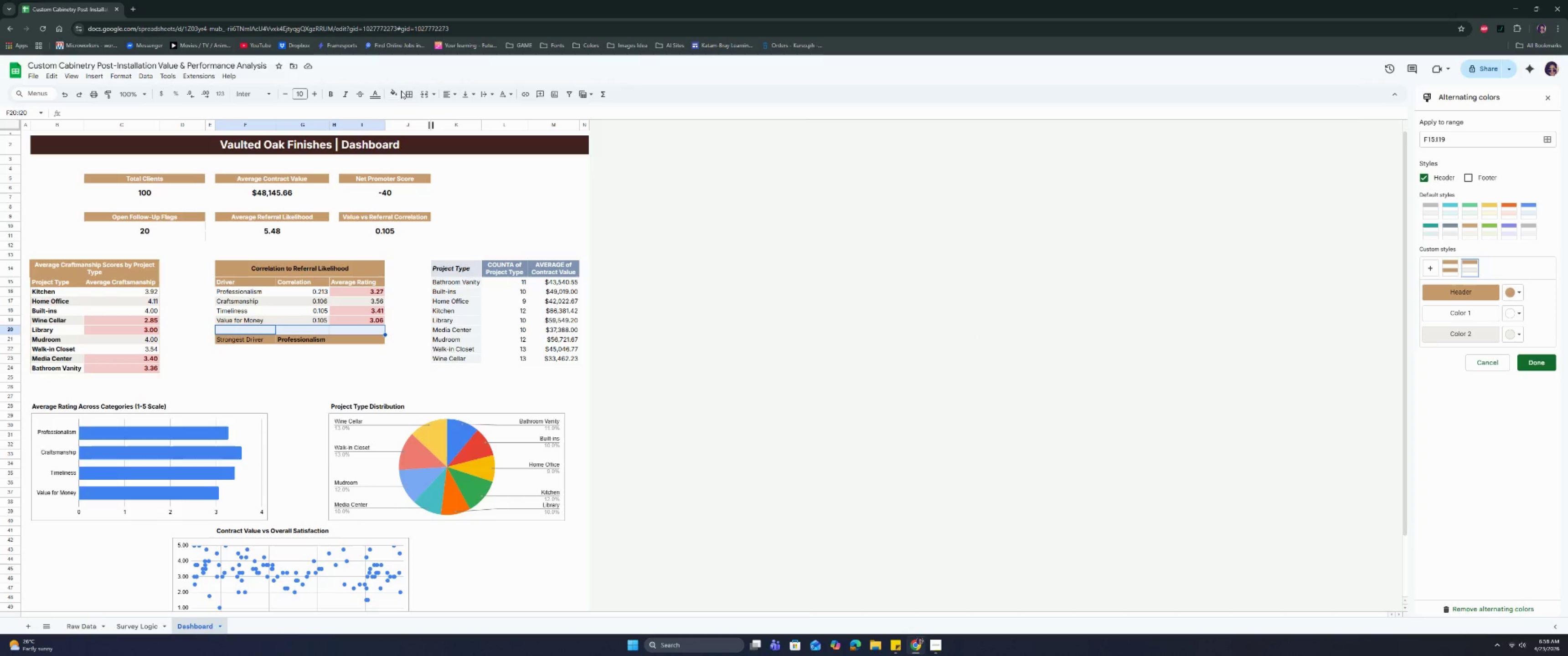 
left_click([408, 93])
 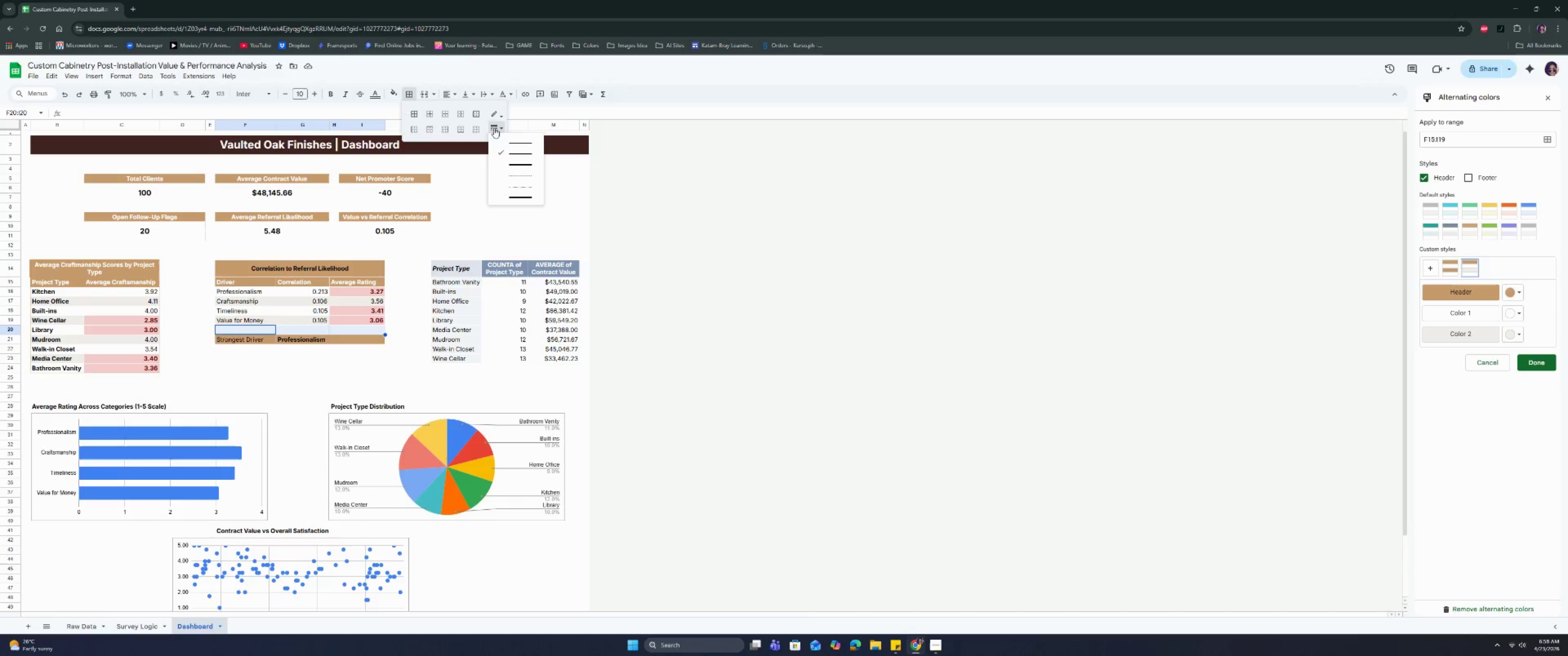 
double_click([523, 140])
 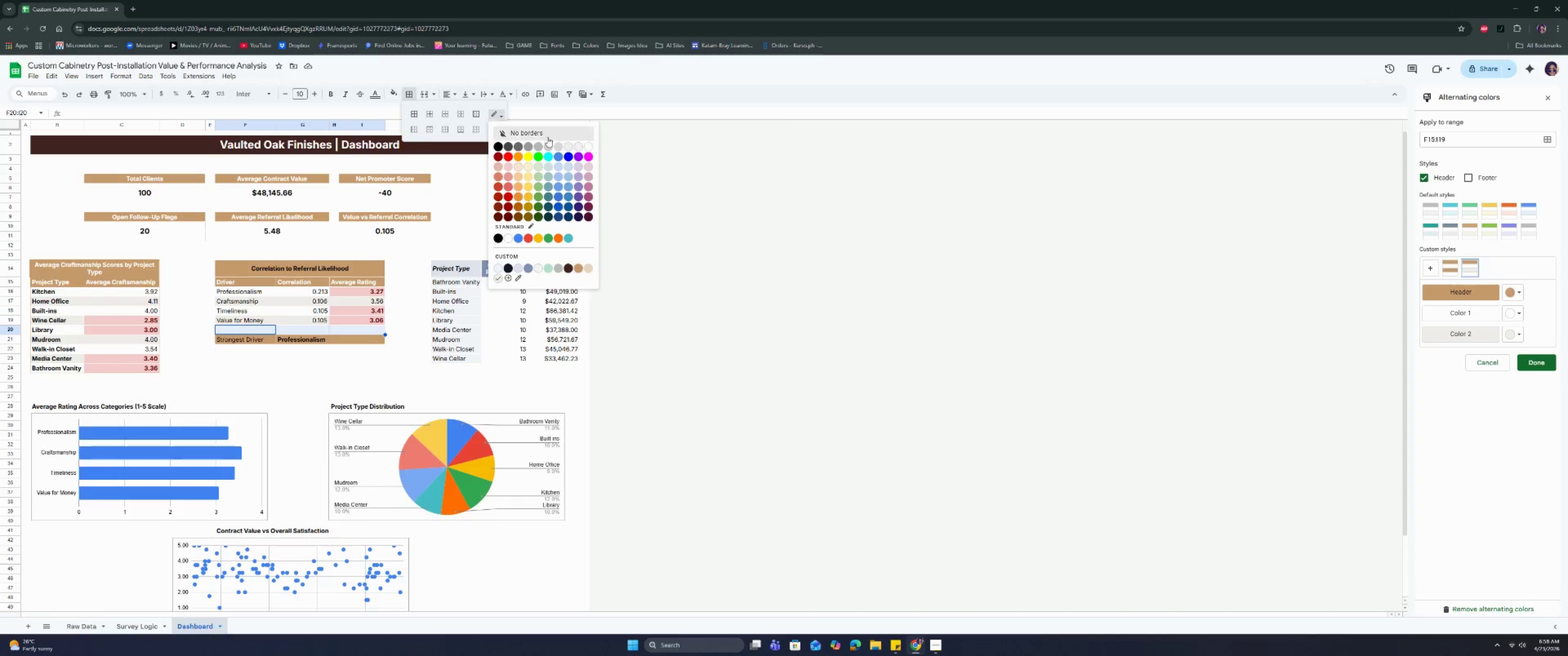 
left_click([590, 145])
 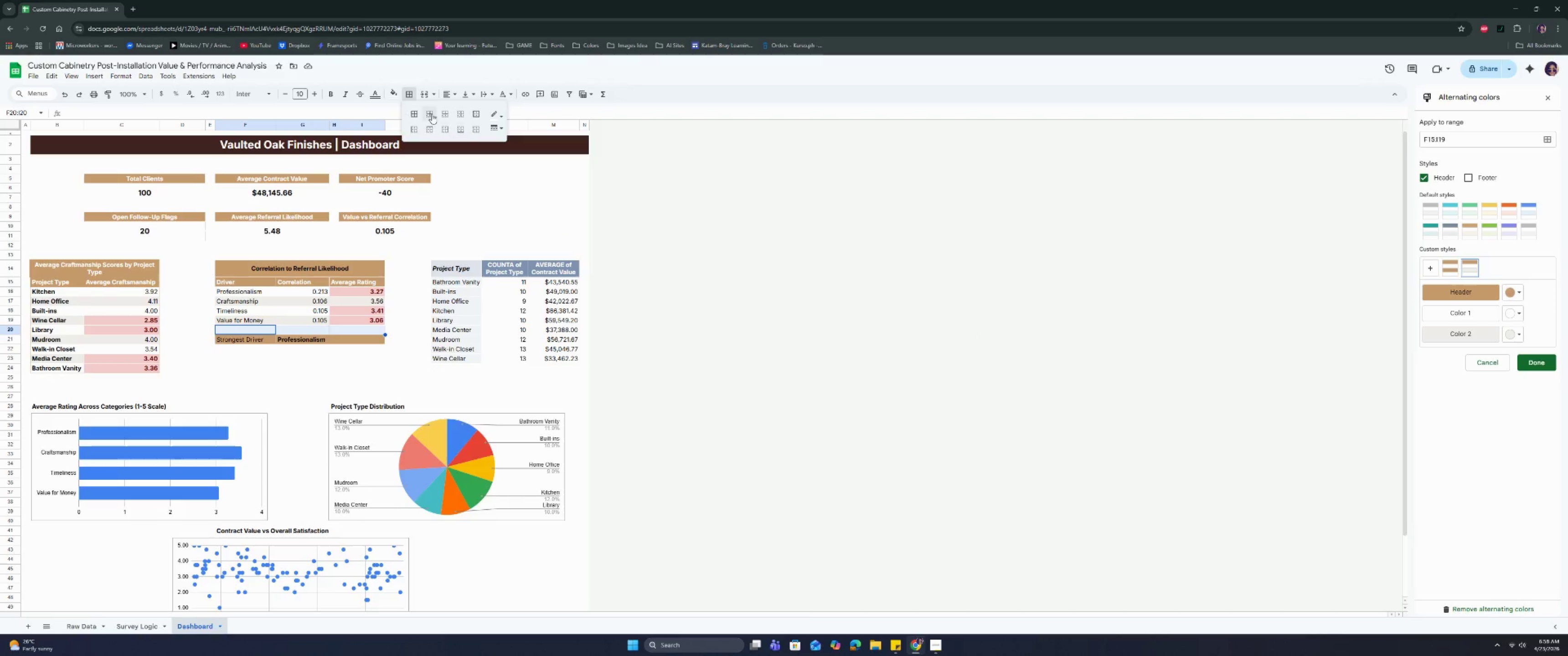 
left_click([431, 113])
 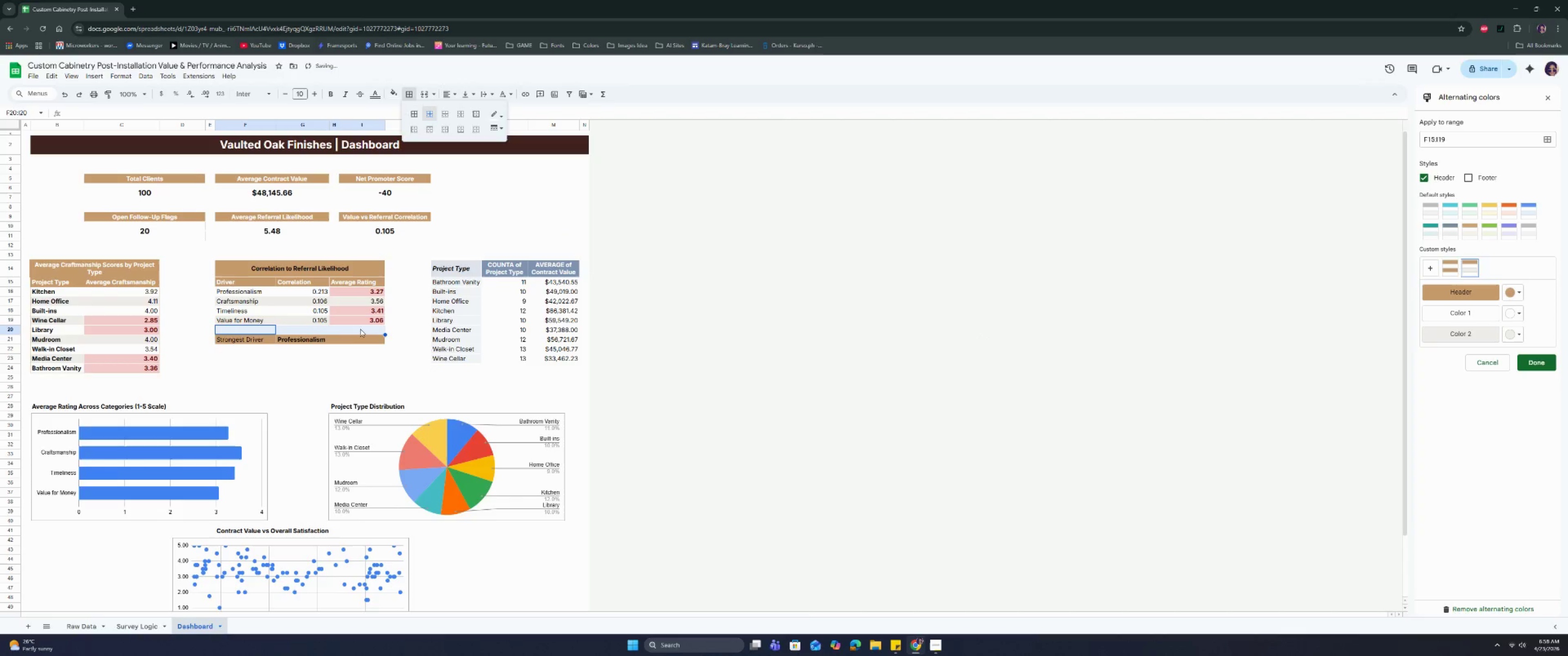 
left_click([332, 357])
 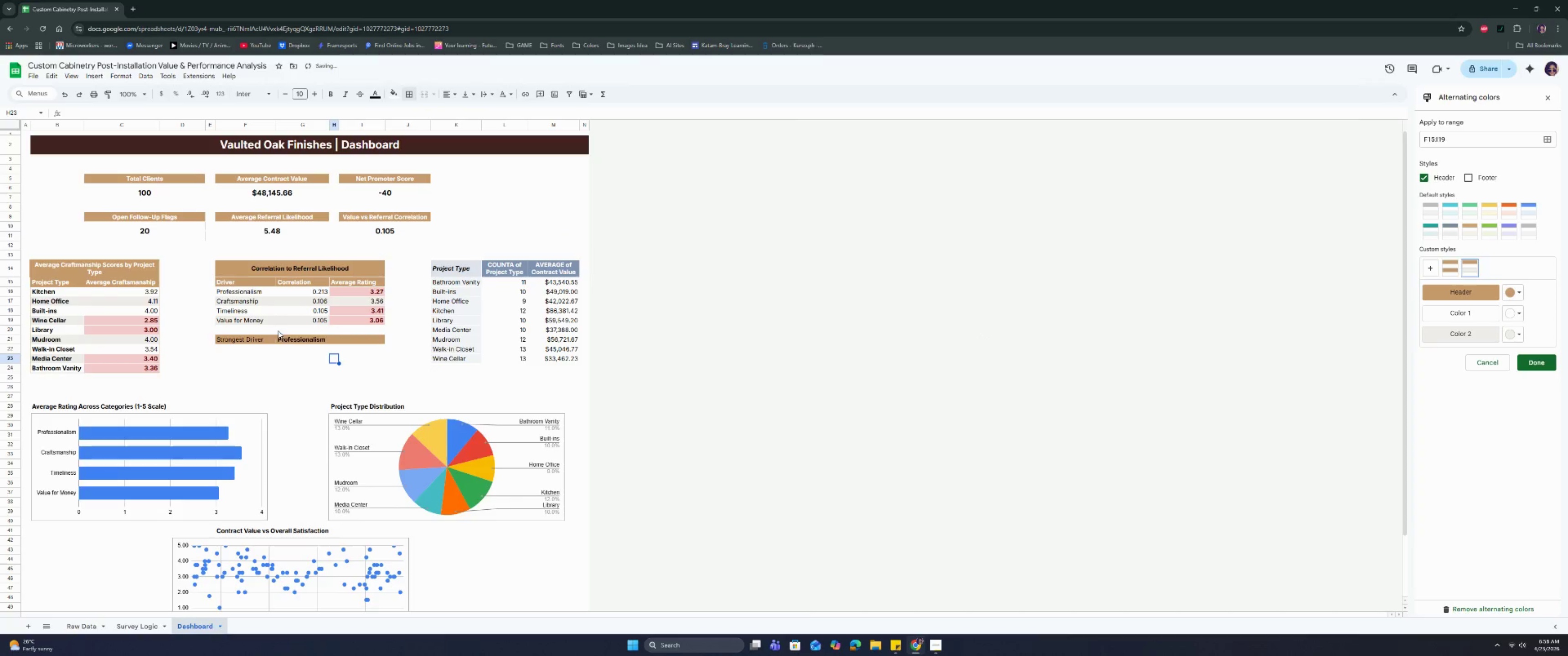 
left_click([260, 309])
 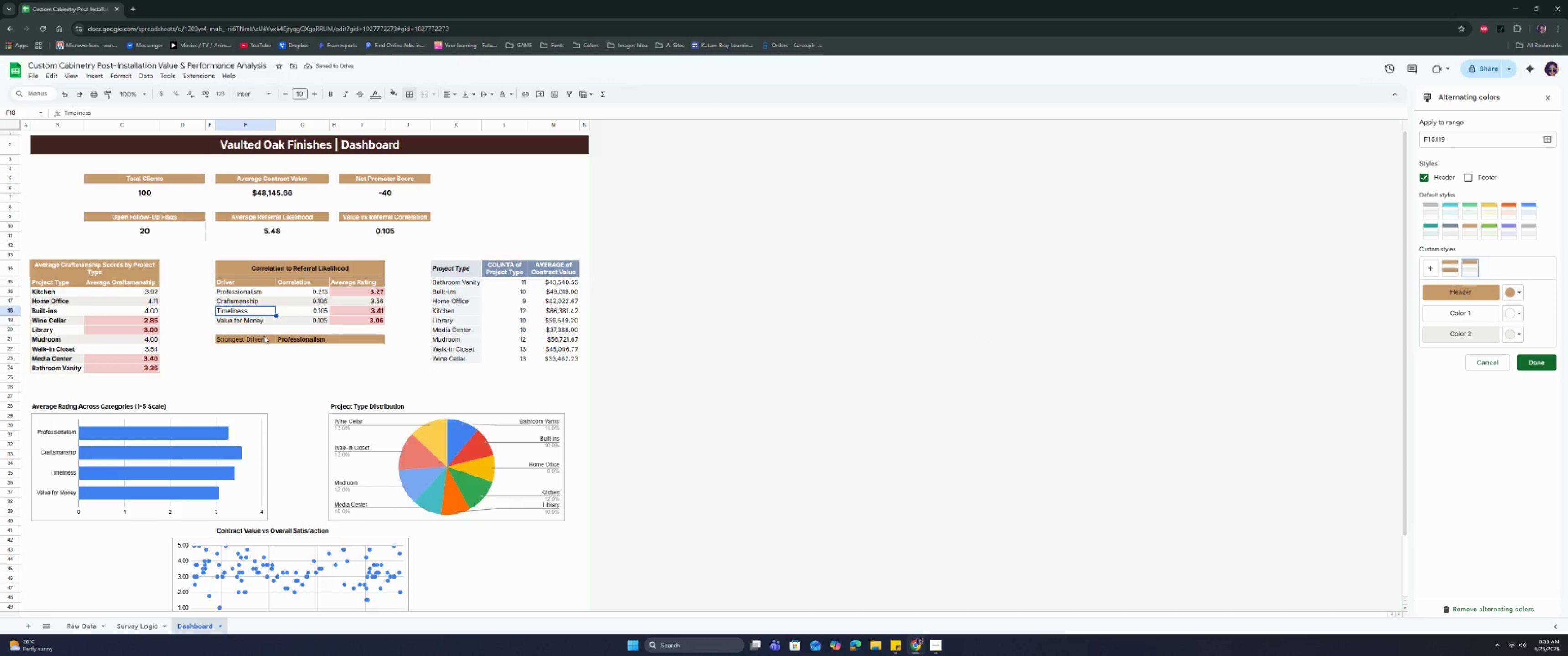 
left_click([261, 330])
 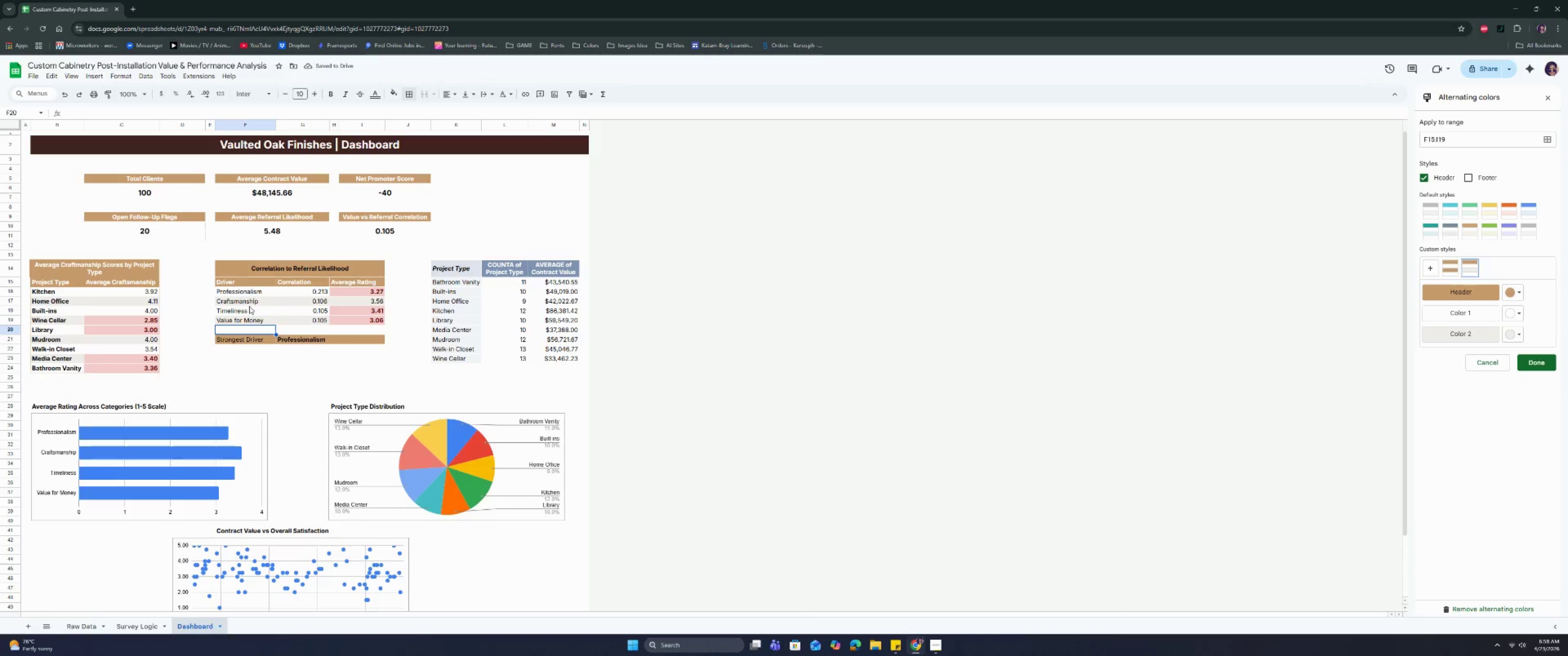 
left_click([249, 304])
 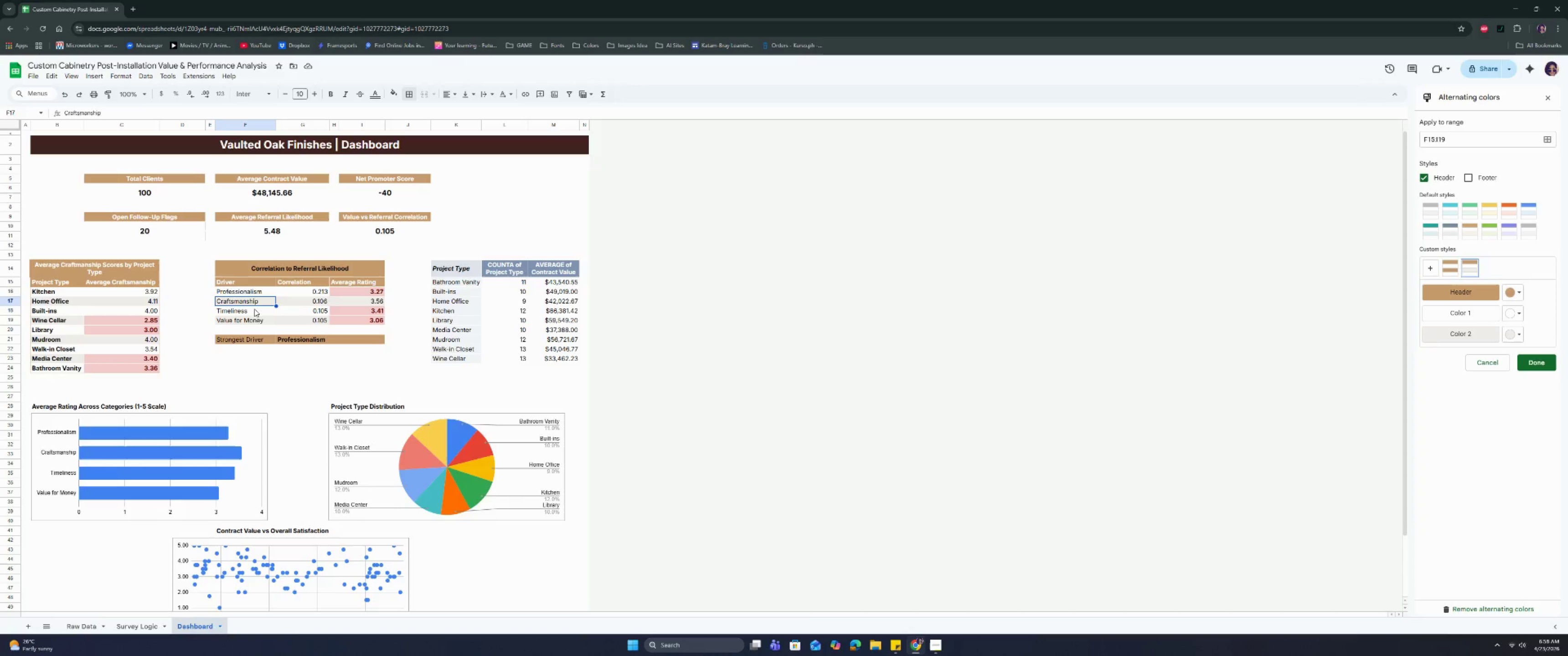 
left_click_drag(start_coordinate=[255, 319], to_coordinate=[341, 320])
 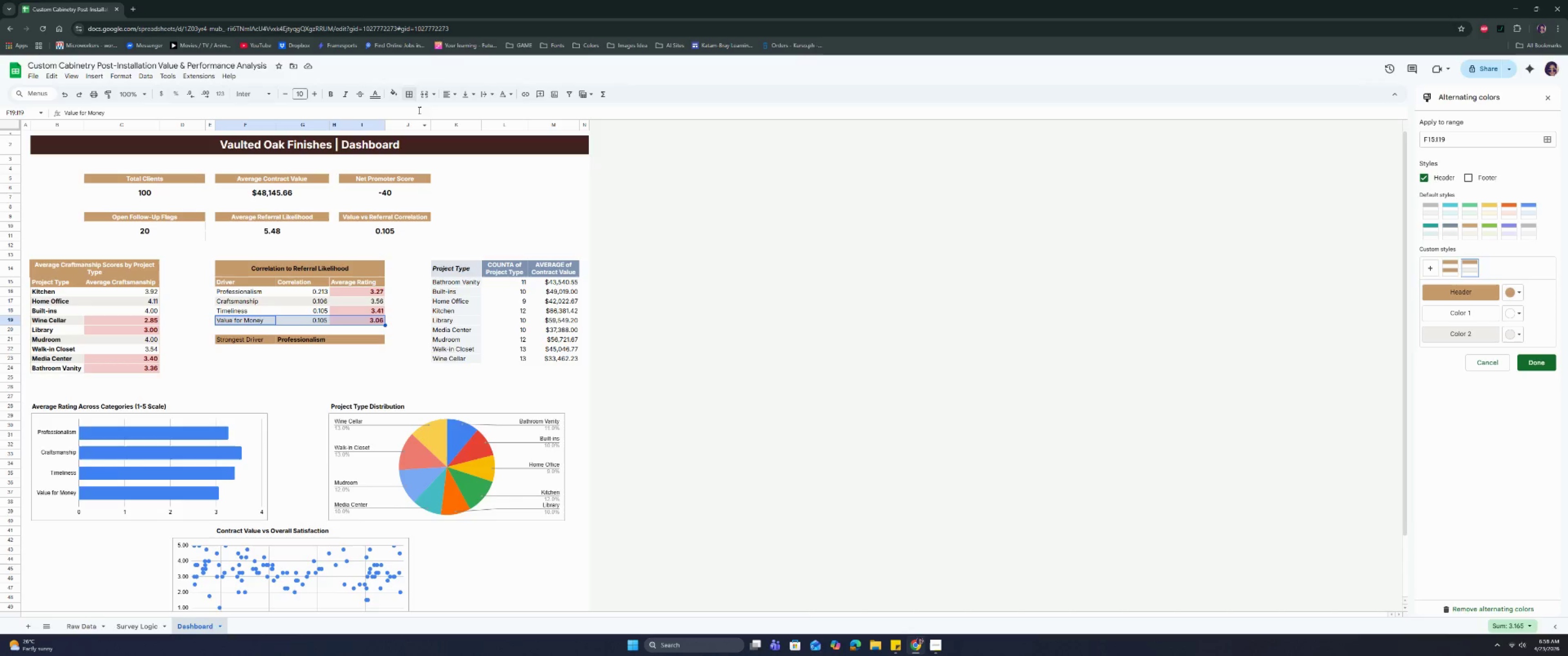 
left_click([413, 93])
 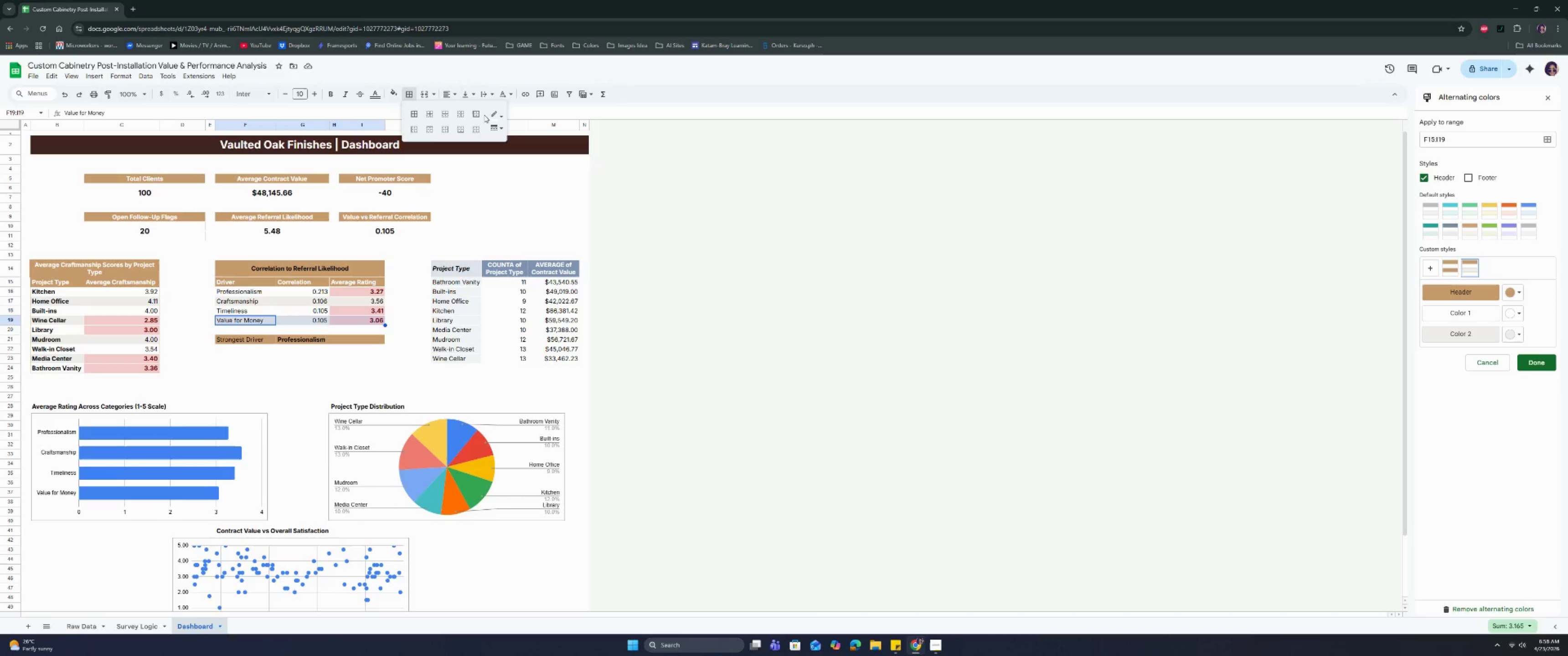 
left_click([490, 113])
 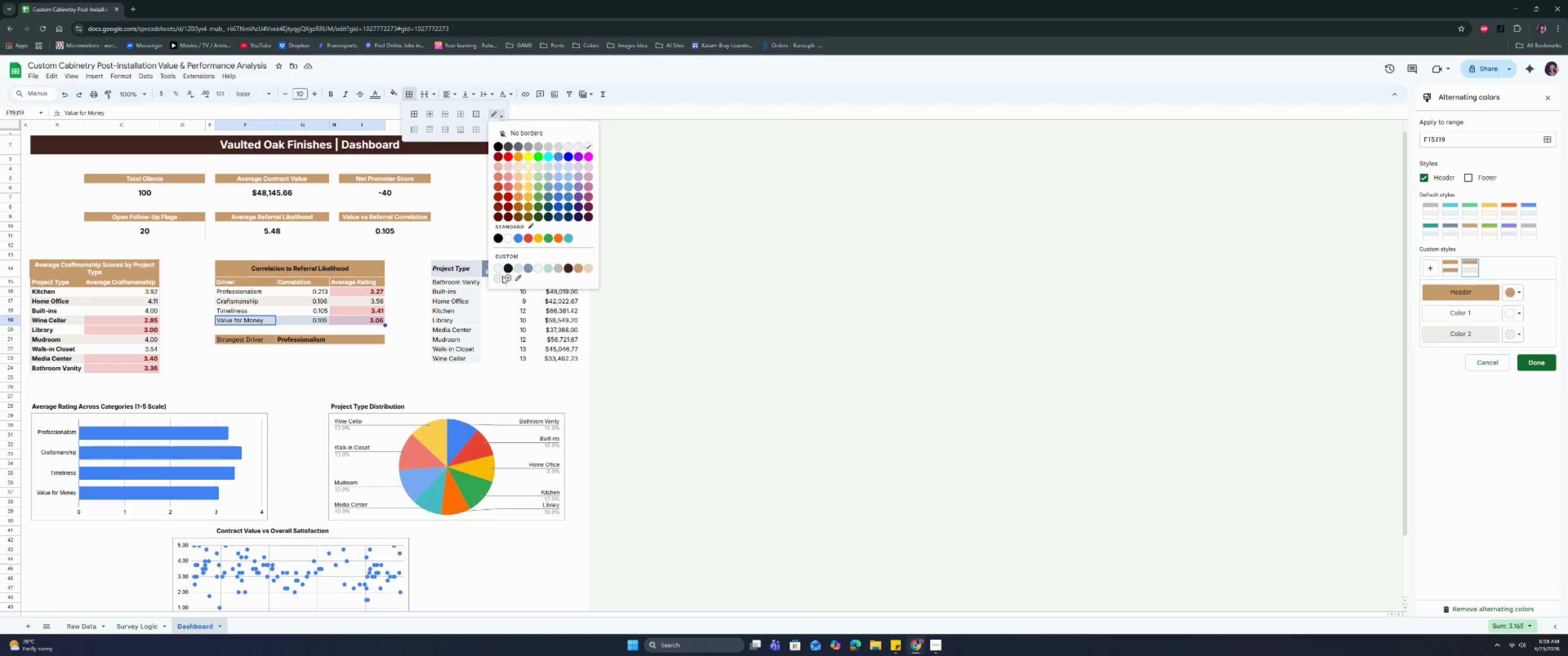 
left_click([500, 278])
 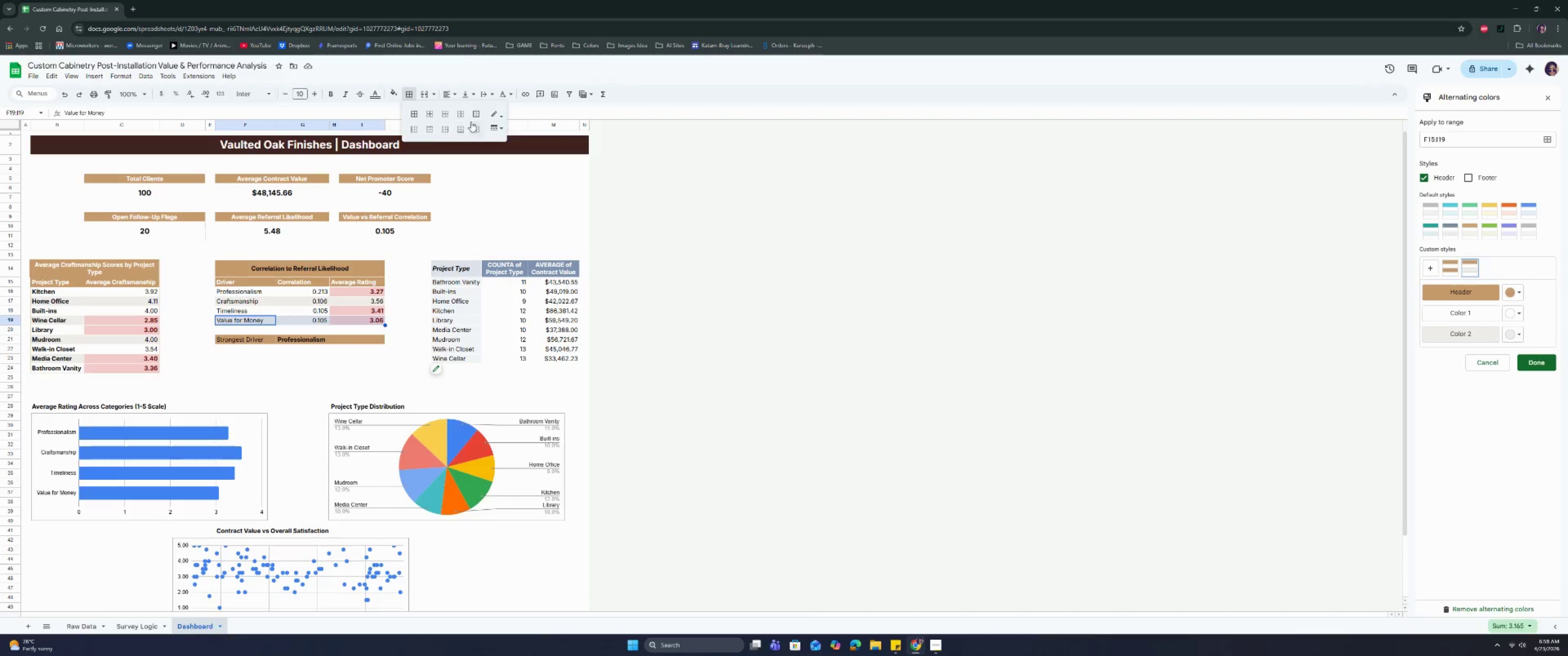 
left_click([497, 124])
 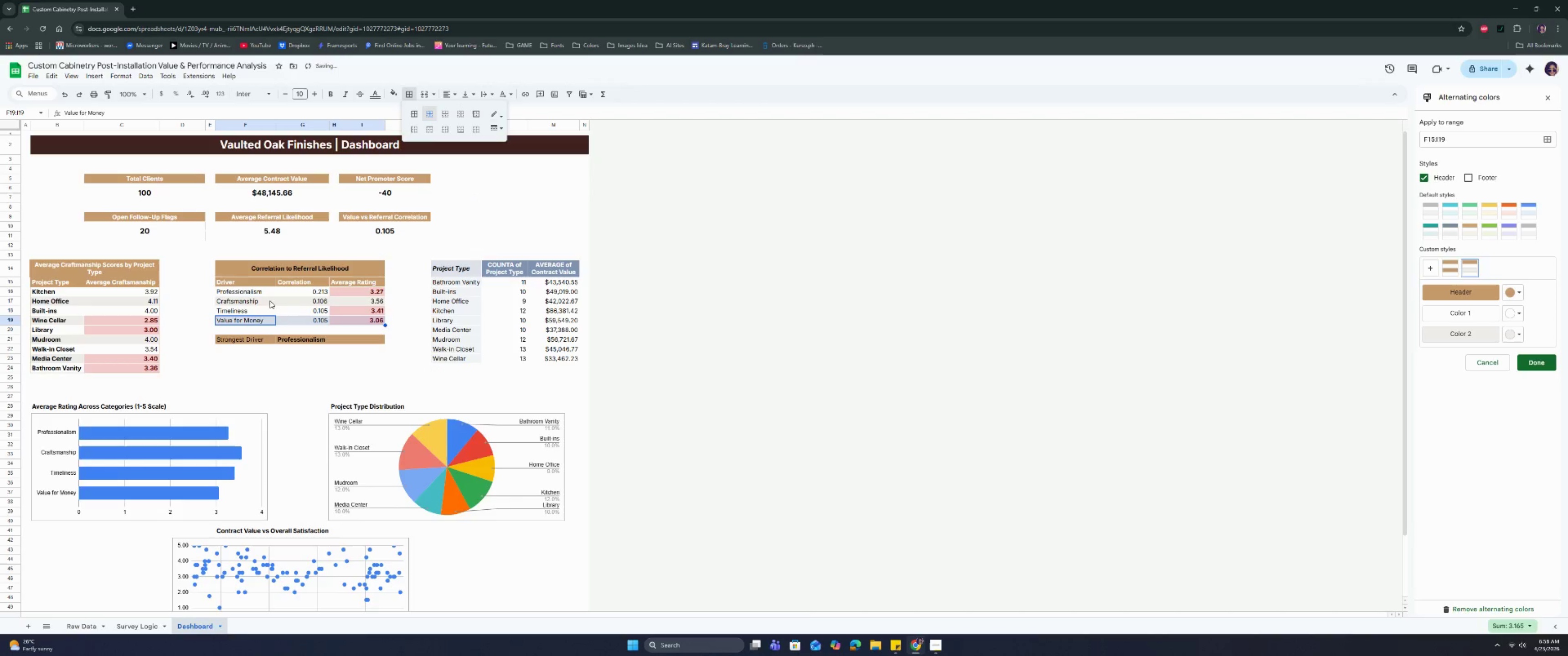 
left_click_drag(start_coordinate=[262, 302], to_coordinate=[340, 302])
 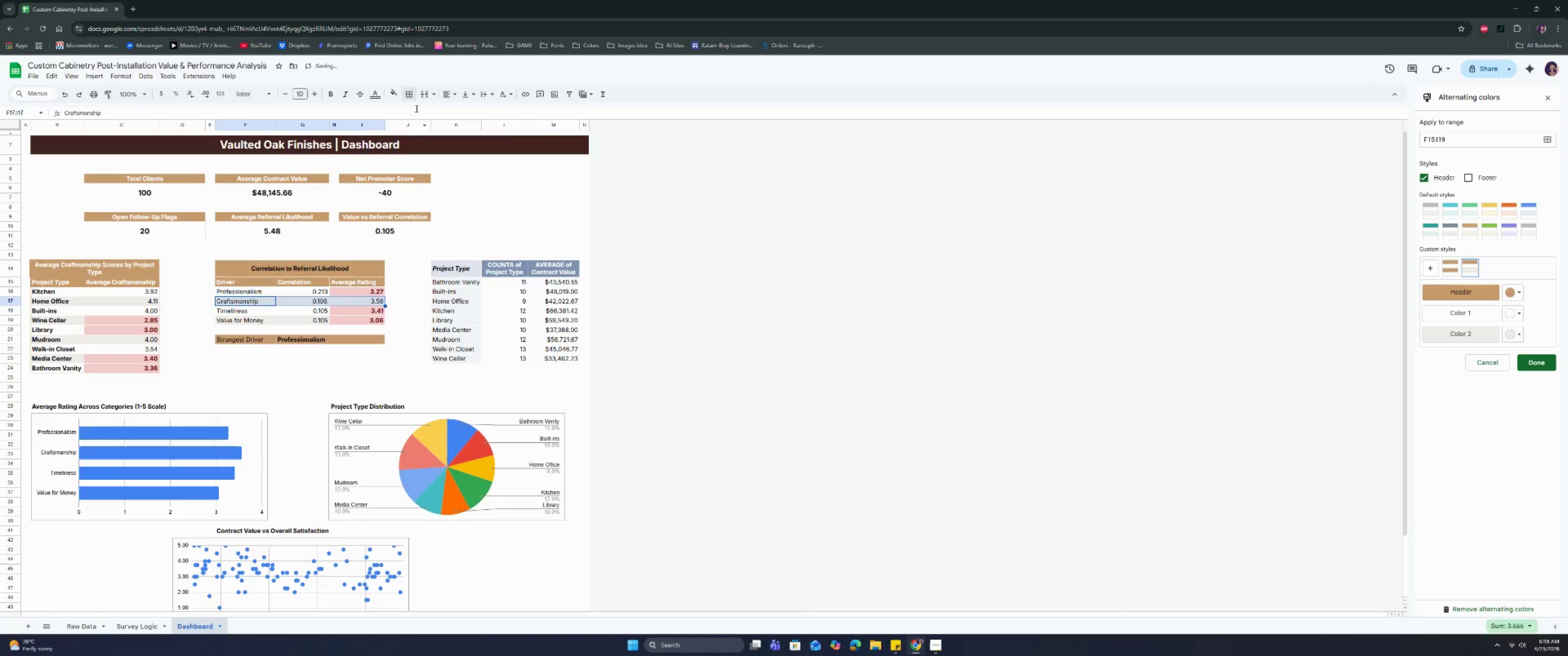 
left_click([412, 99])
 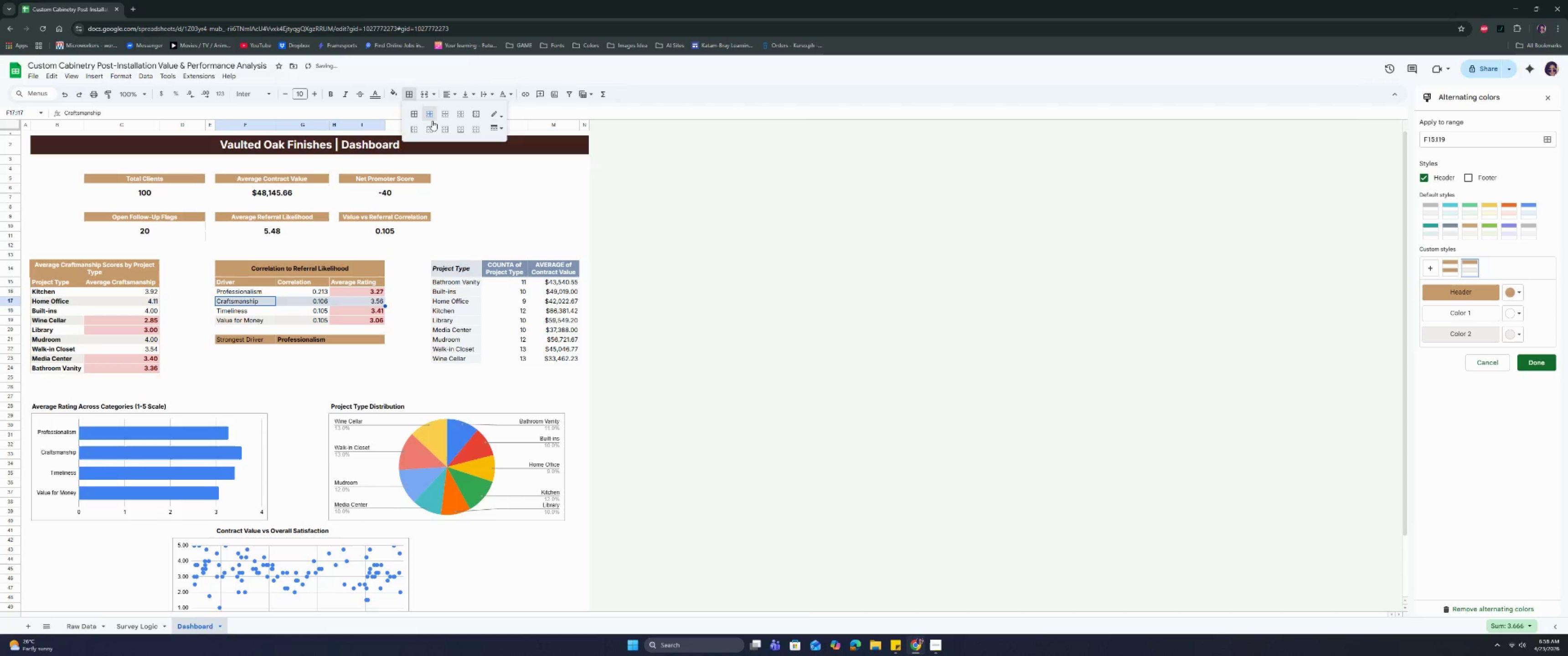 
left_click([341, 338])
 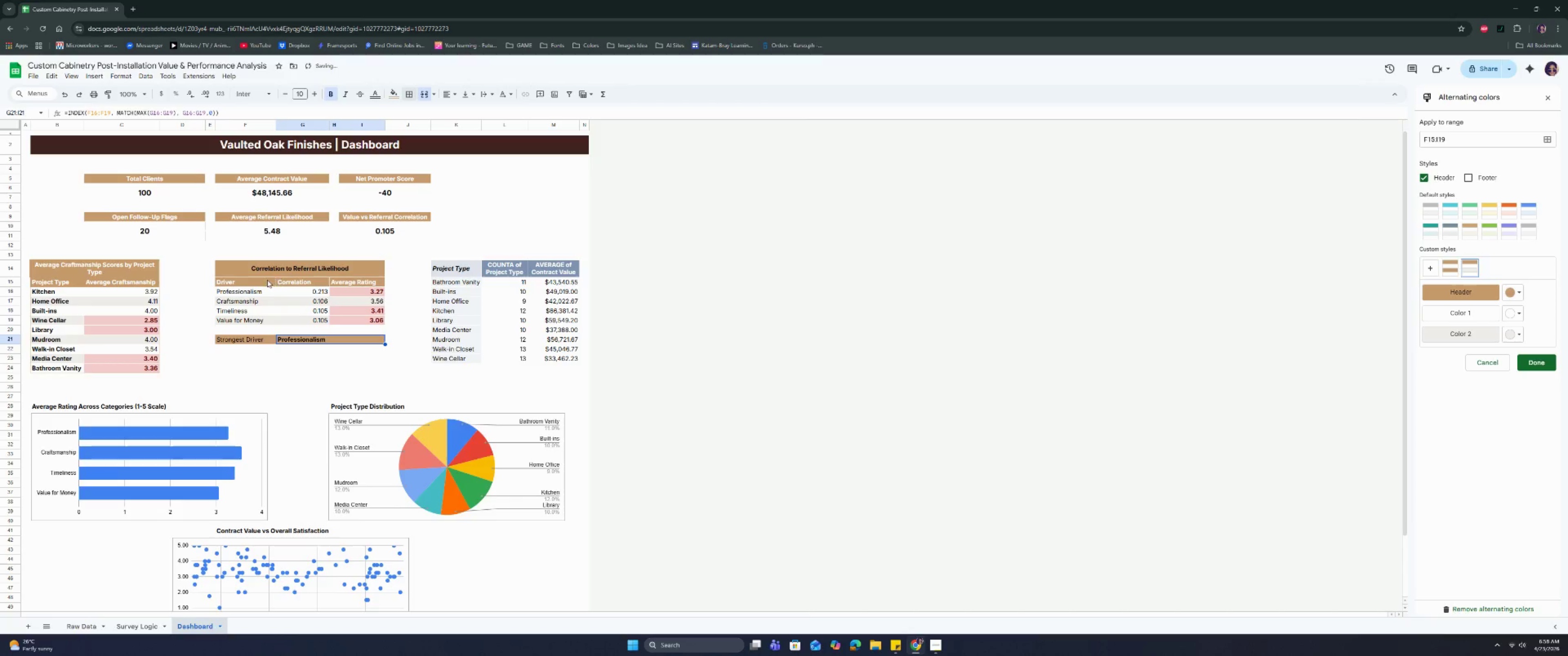 
left_click_drag(start_coordinate=[253, 282], to_coordinate=[367, 285])
 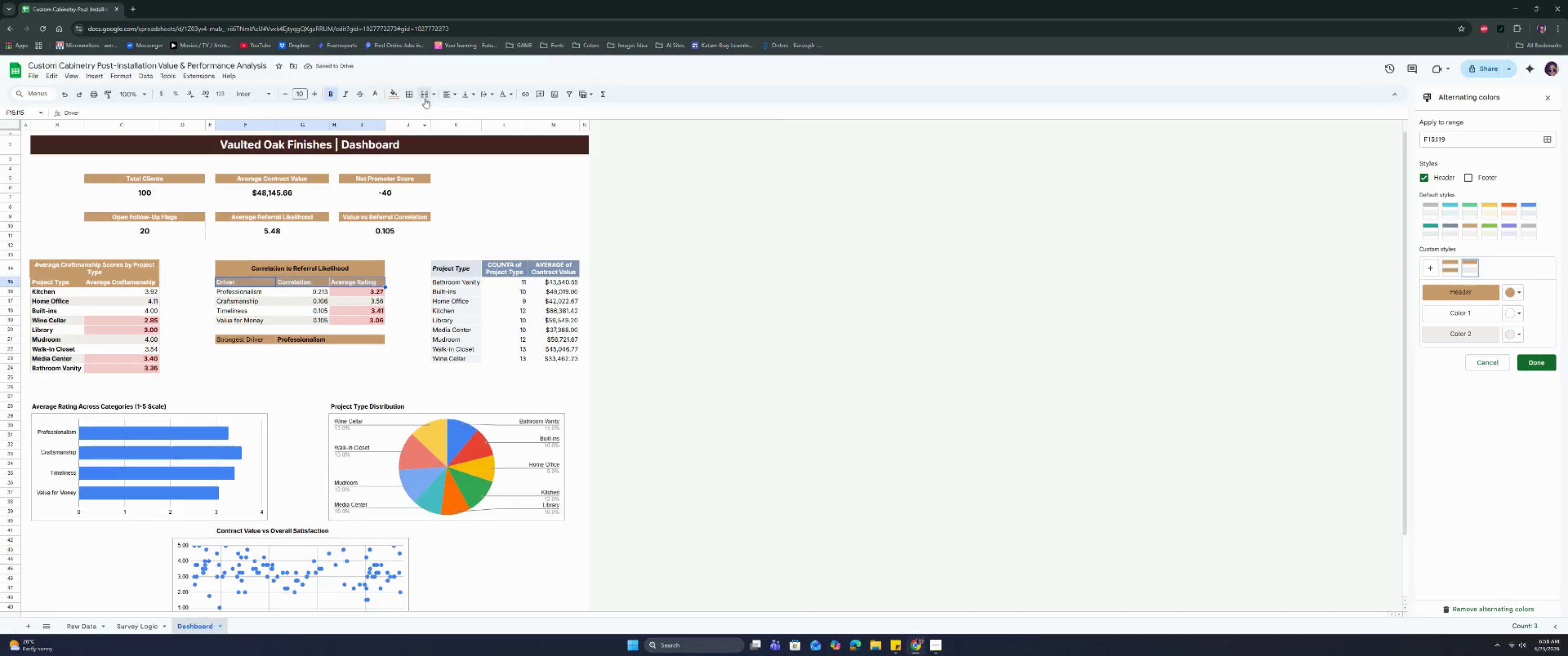 
left_click([408, 95])
 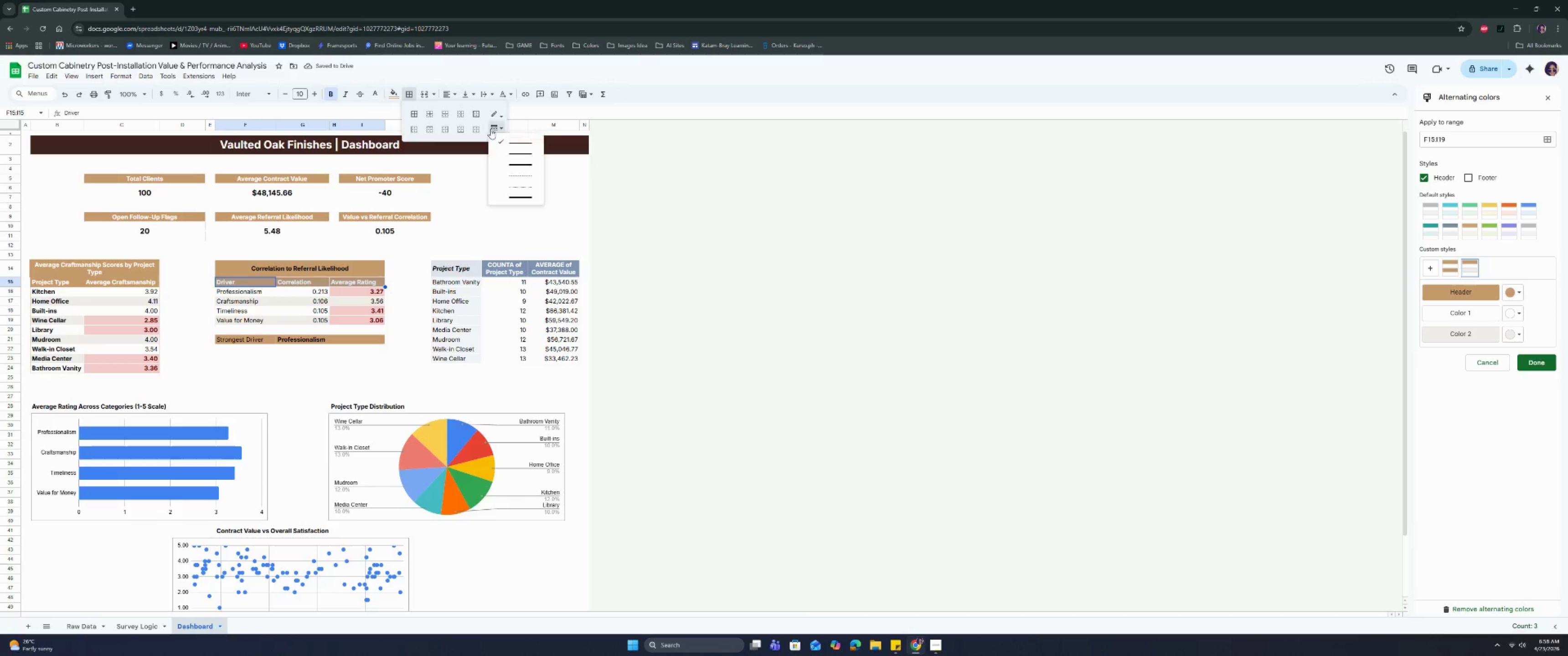 
double_click([495, 109])
 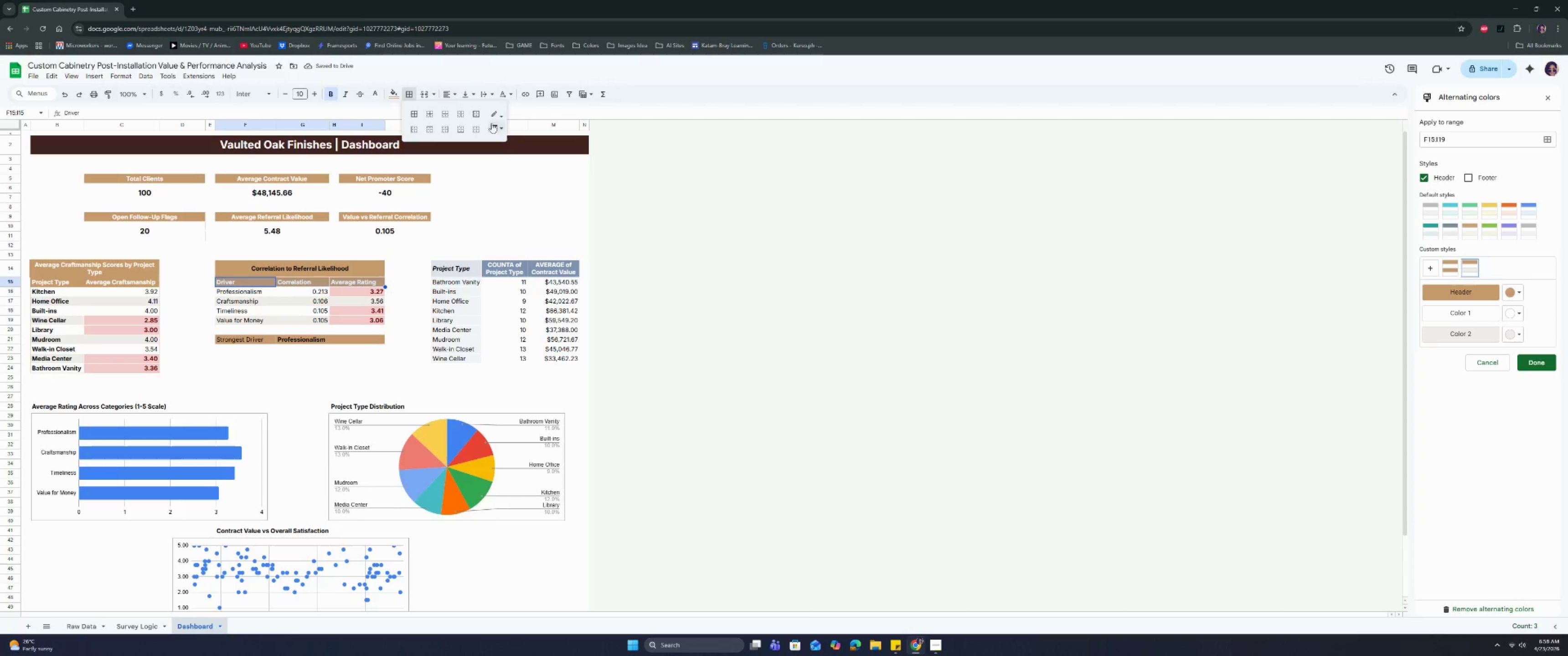 
left_click([488, 115])
 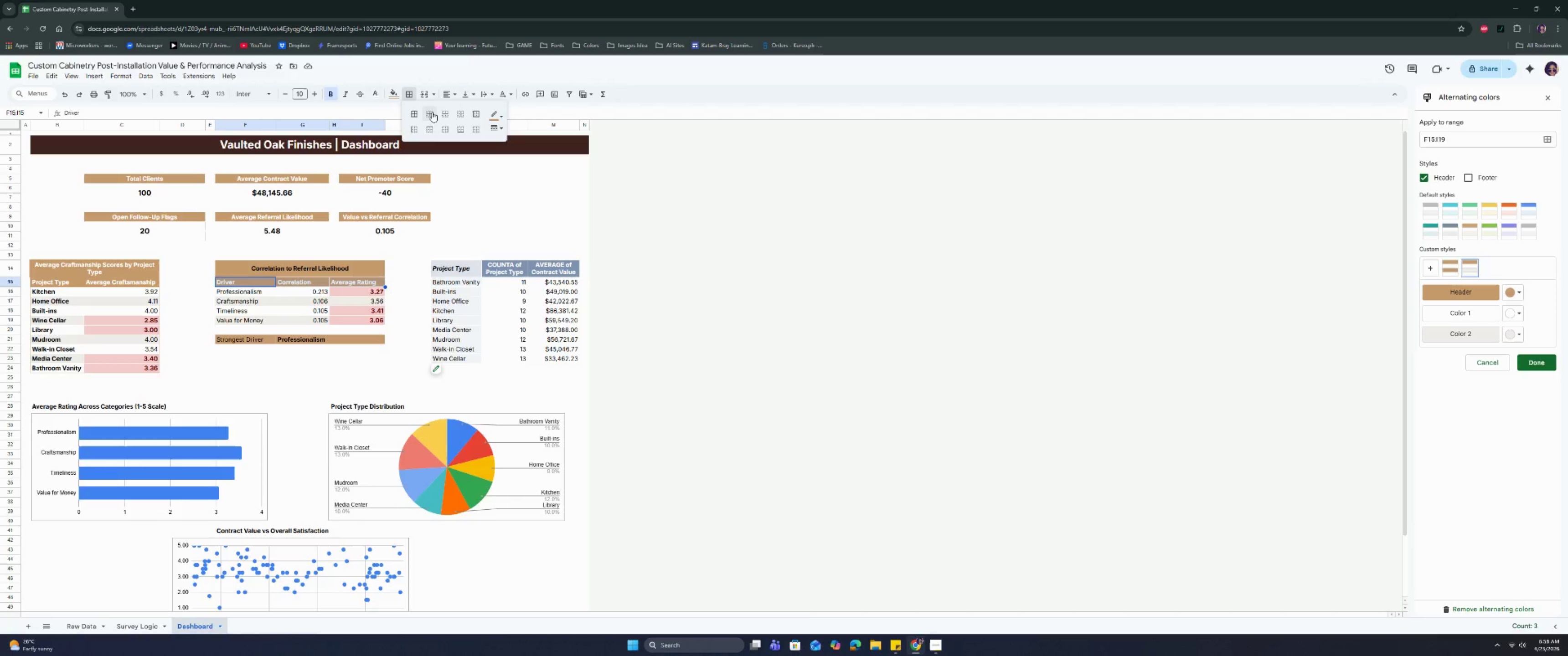 
double_click([479, 113])
 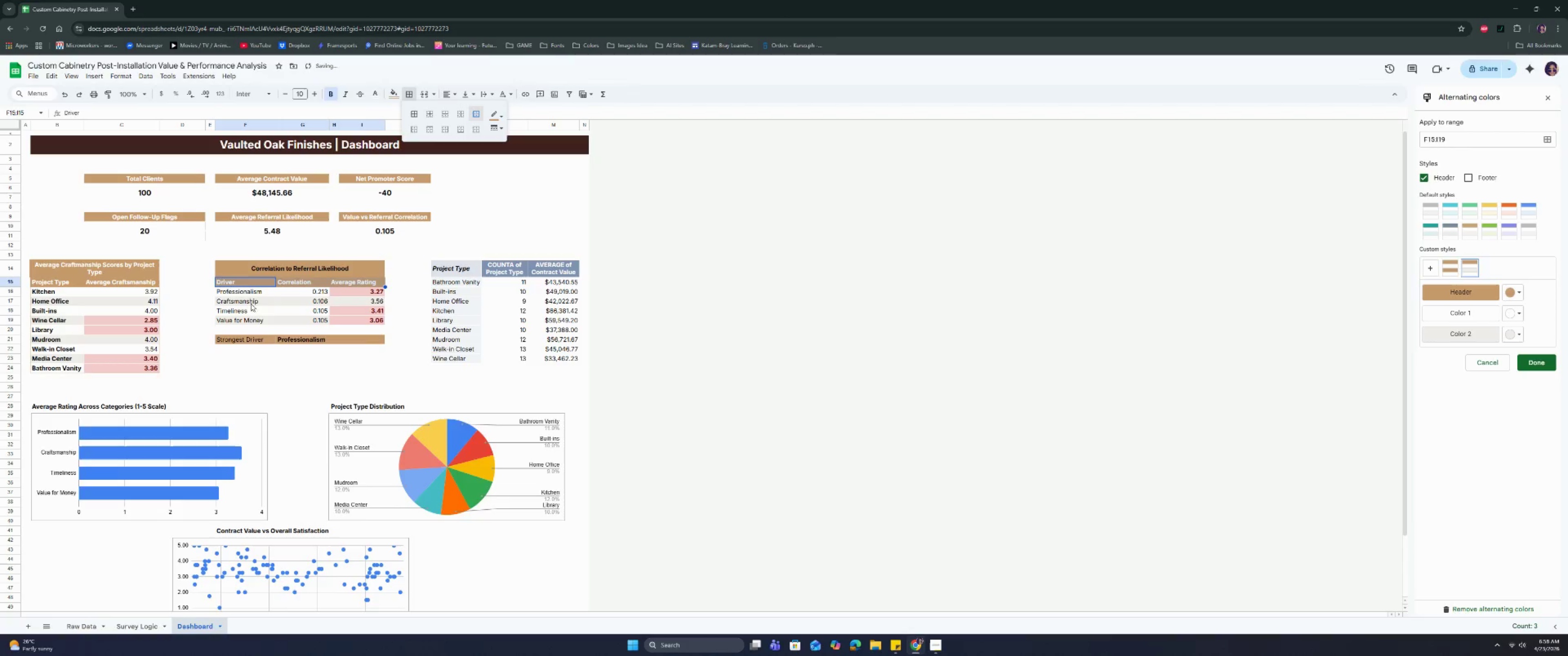 
left_click_drag(start_coordinate=[249, 291], to_coordinate=[349, 341])
 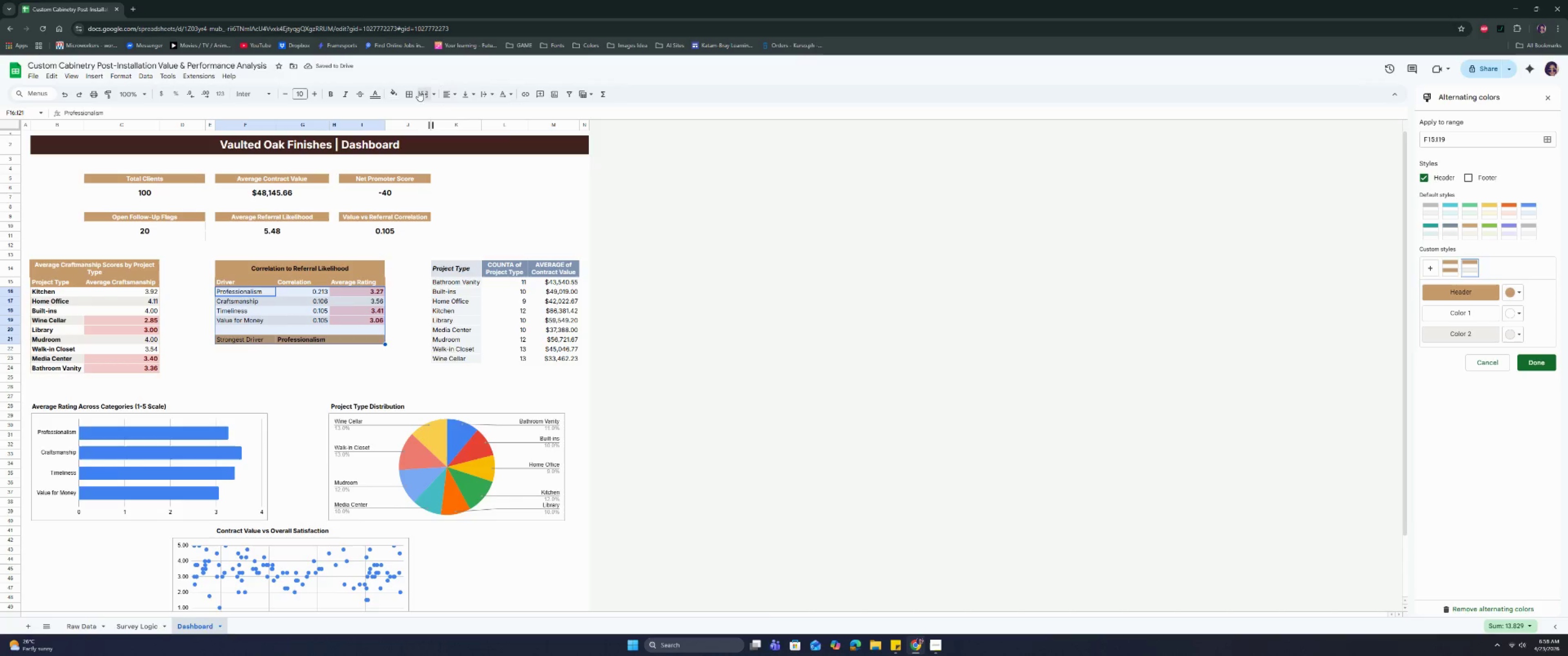 
left_click([414, 92])
 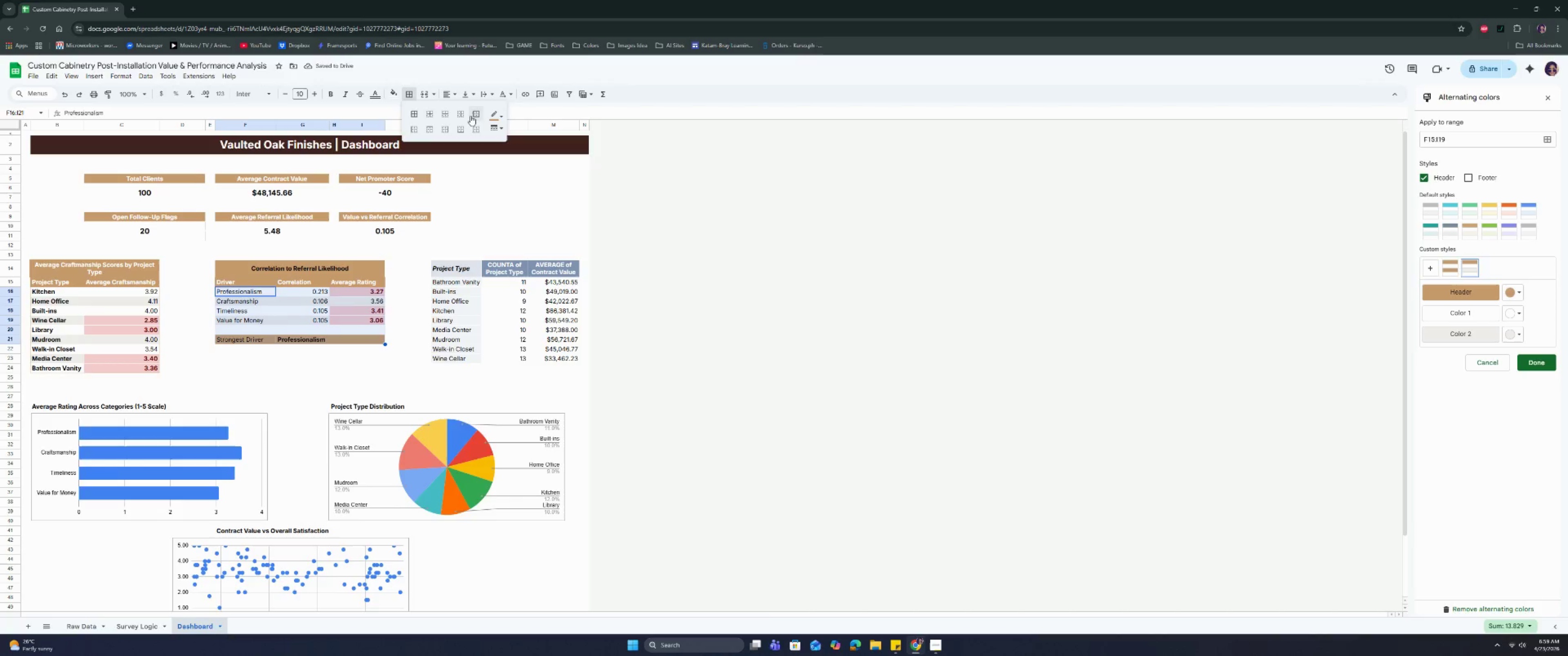 
left_click([472, 116])
 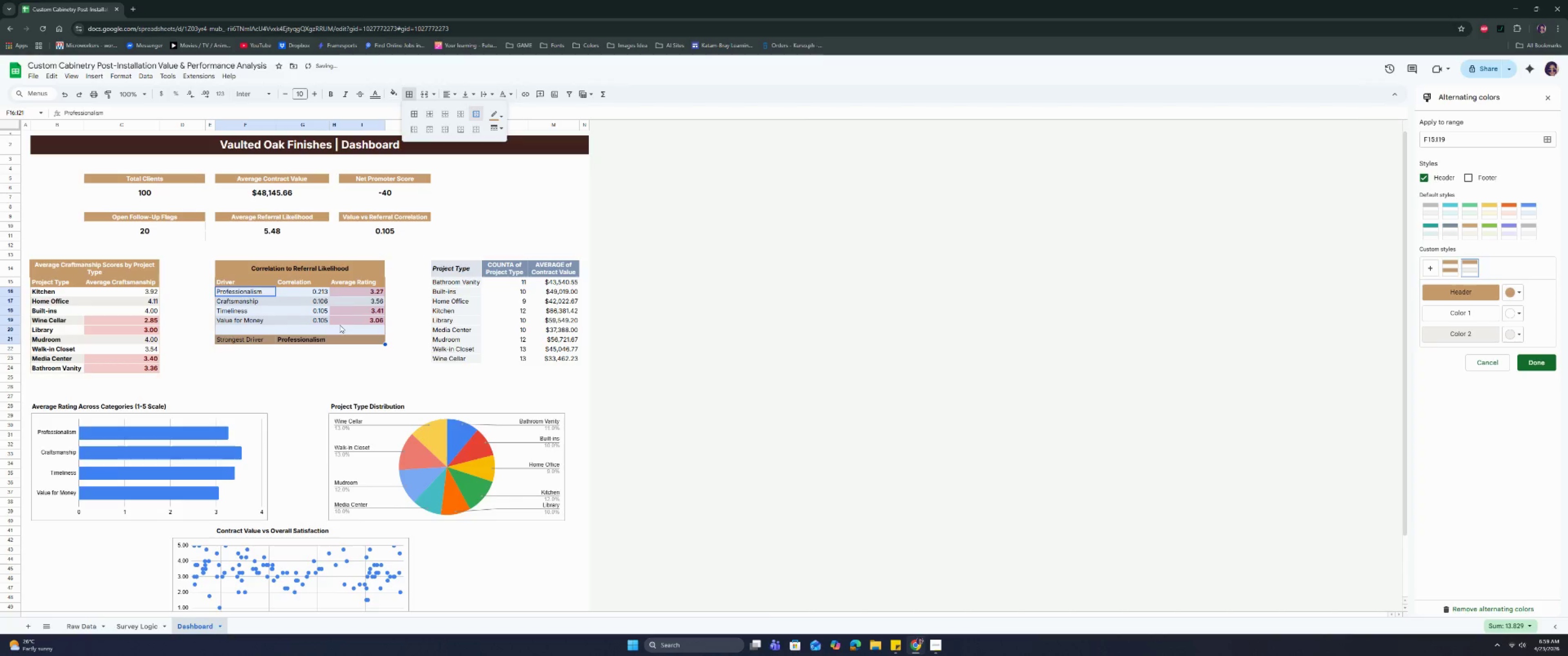 
left_click([340, 325])
 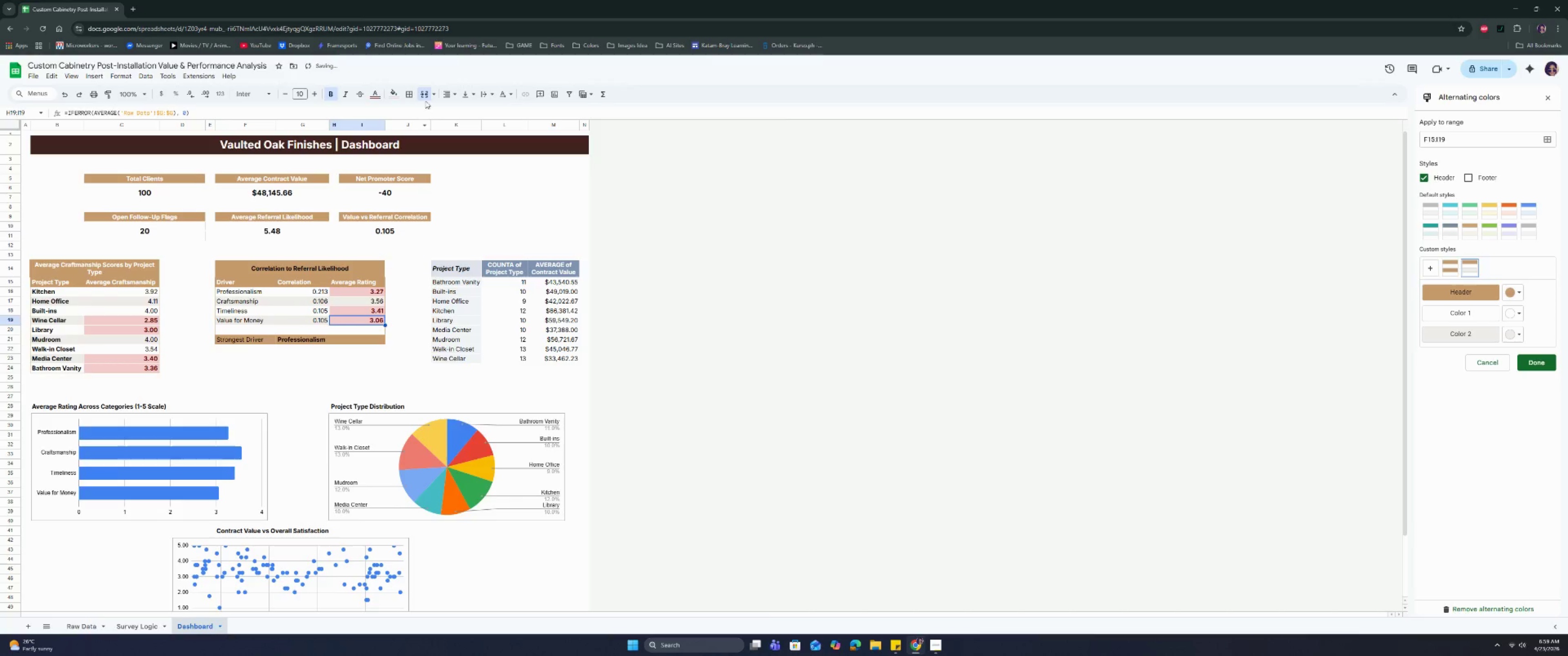 
left_click([413, 97])
 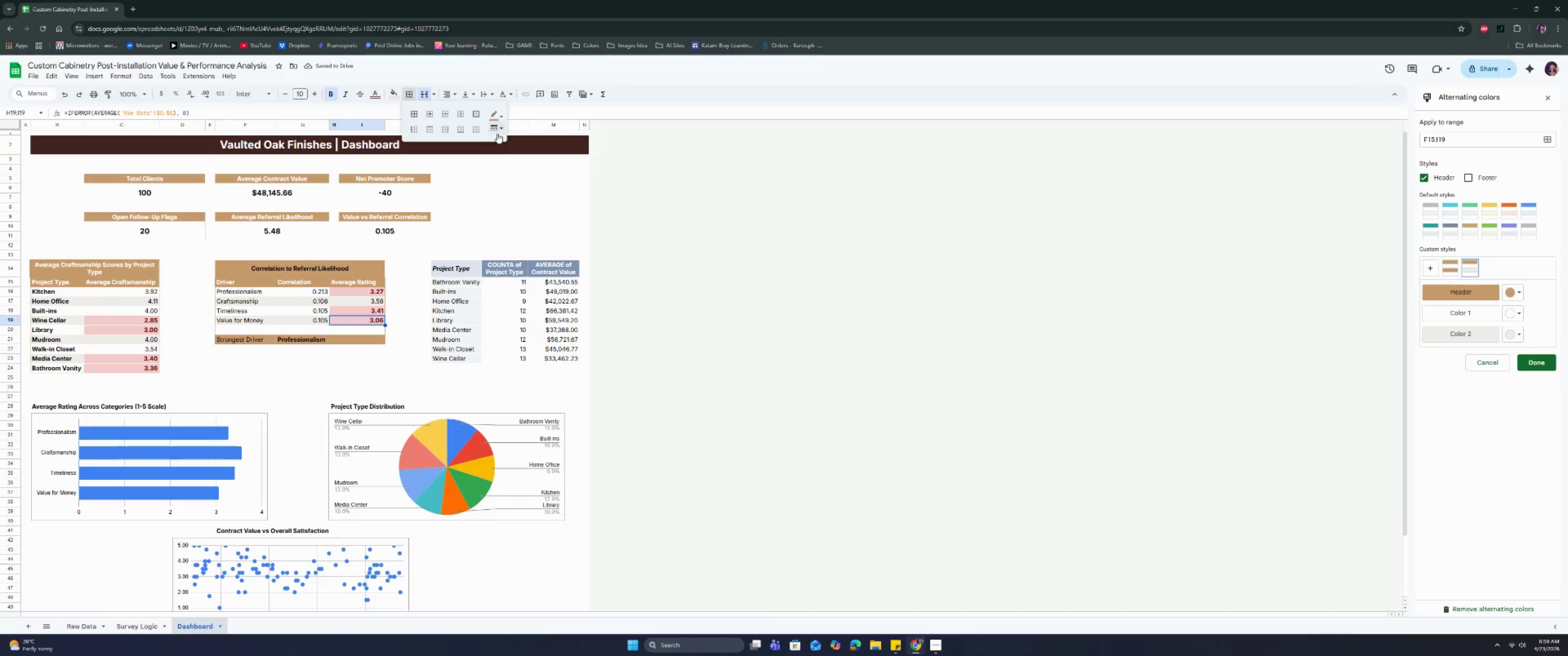 
double_click([495, 126])
 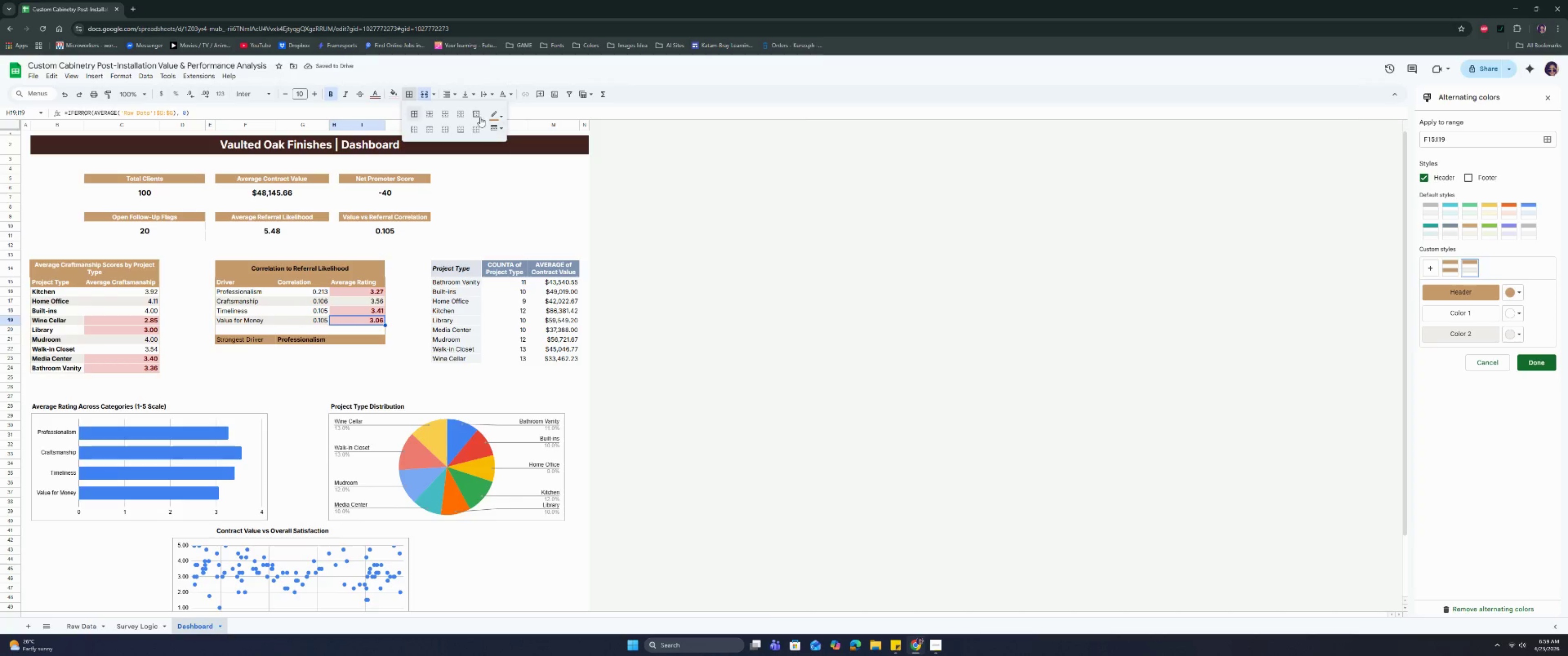 
double_click([477, 112])
 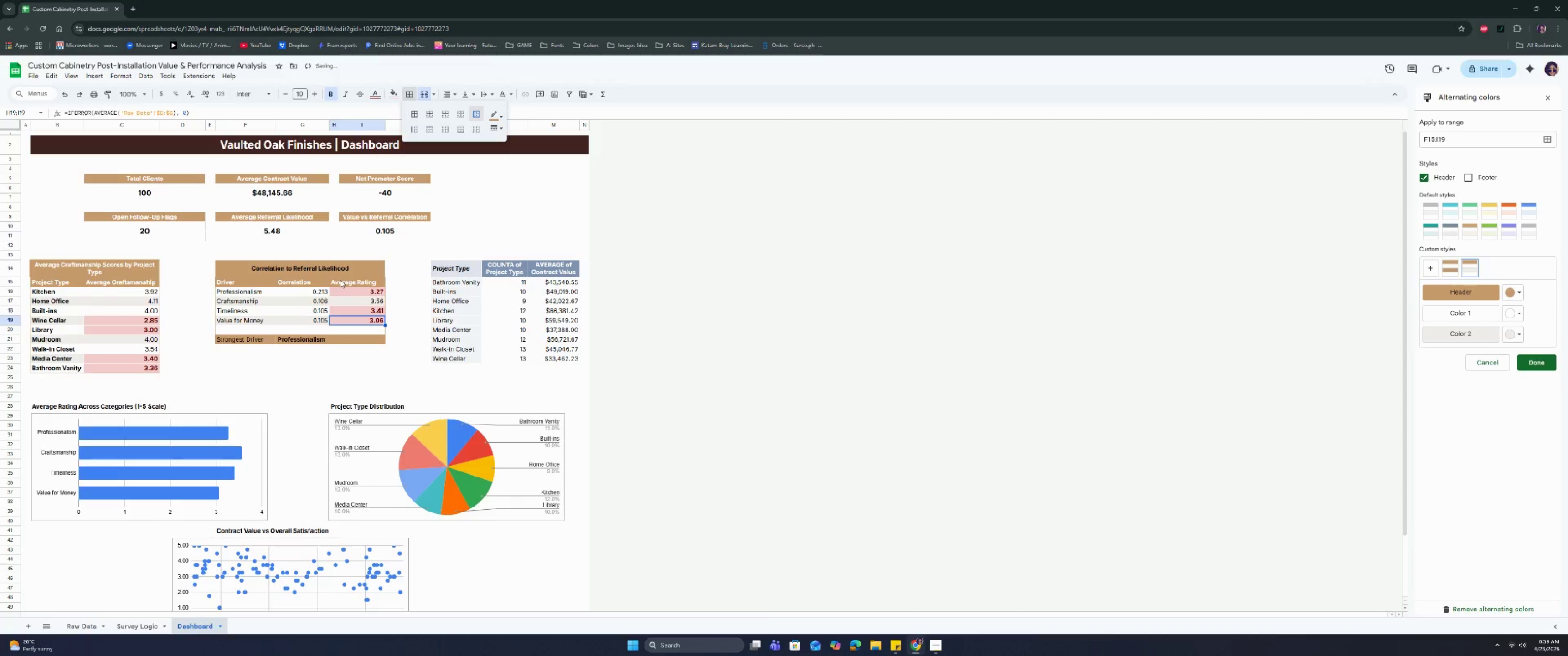 
left_click_drag(start_coordinate=[336, 281], to_coordinate=[250, 281])
 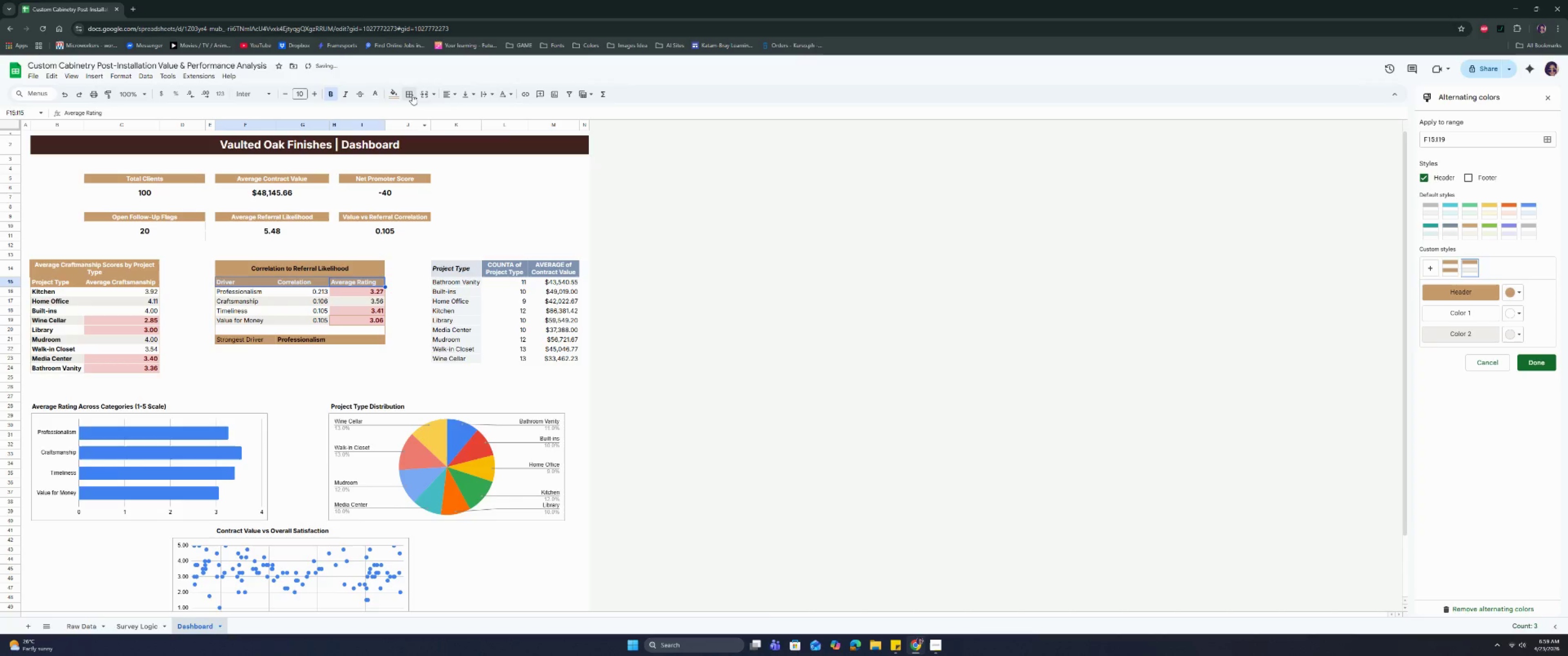 
left_click([412, 95])
 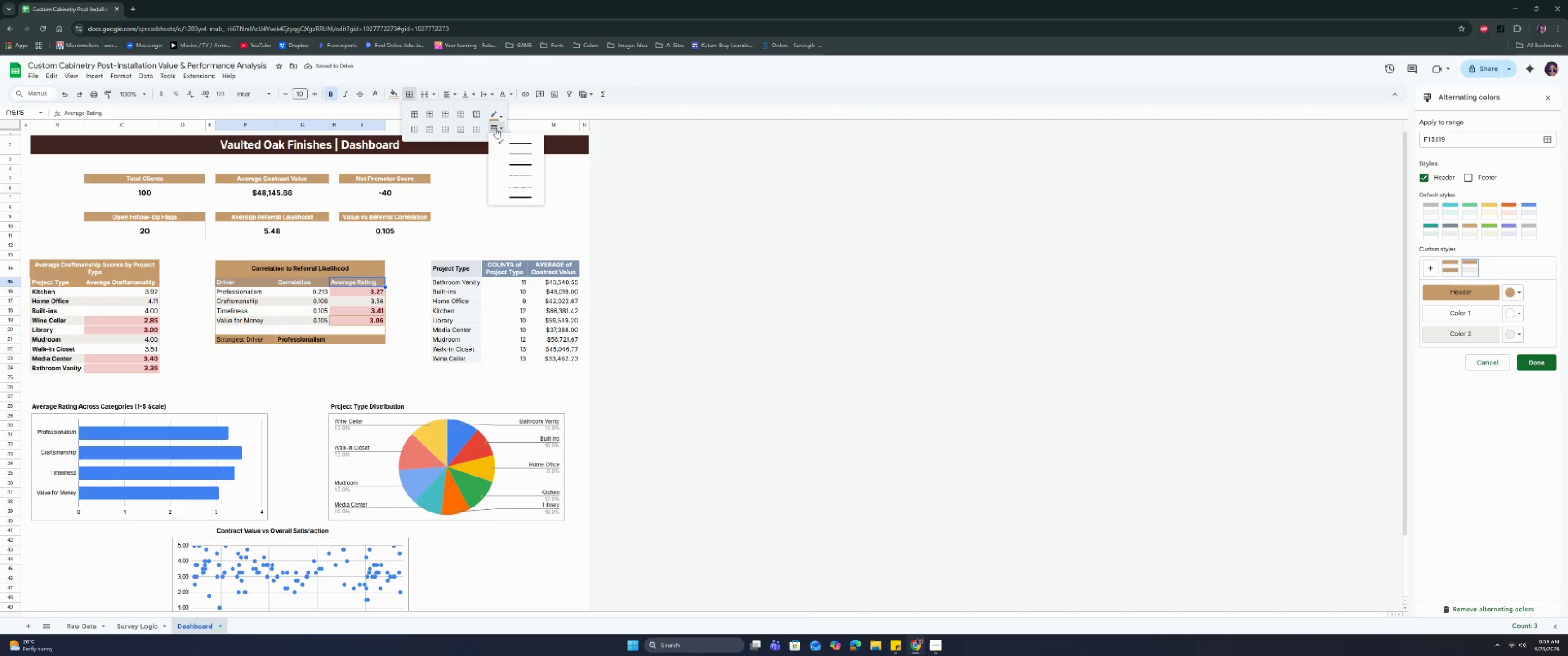 
double_click([513, 151])
 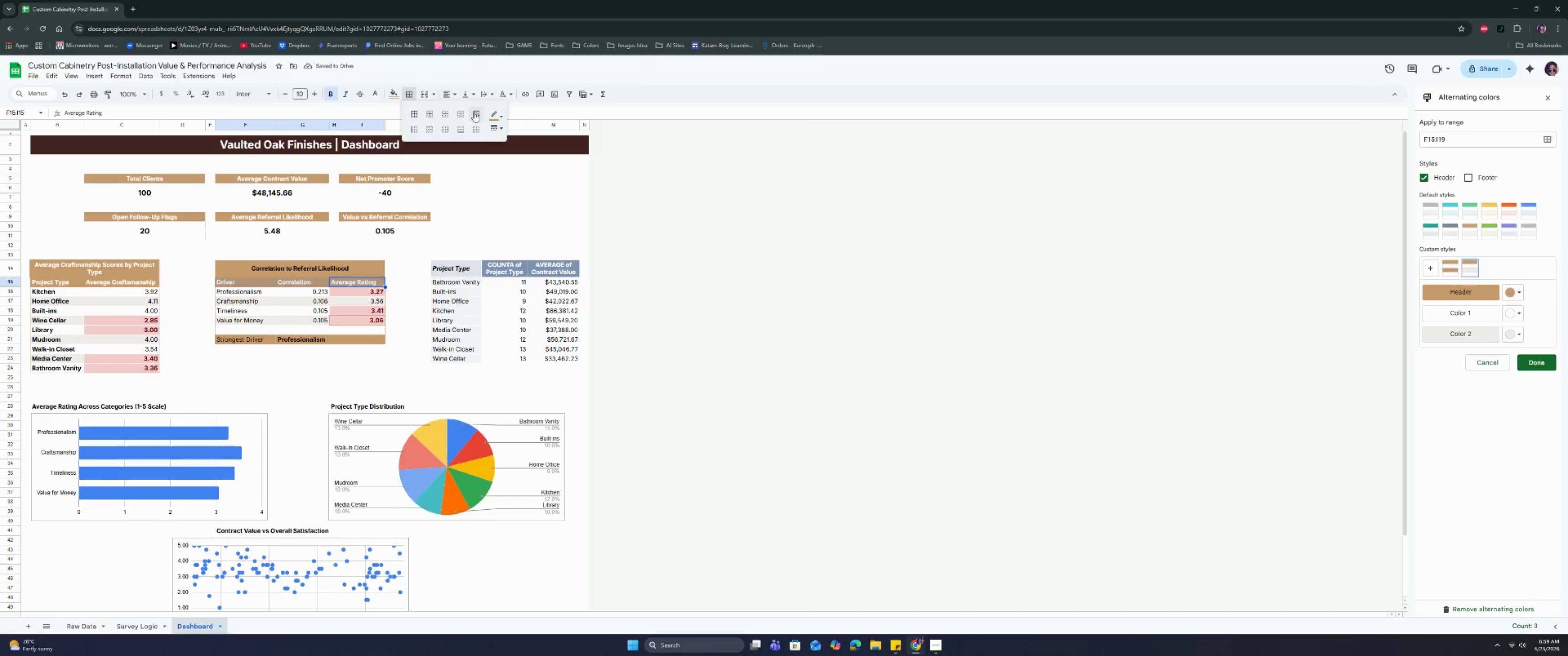 
left_click([474, 113])
 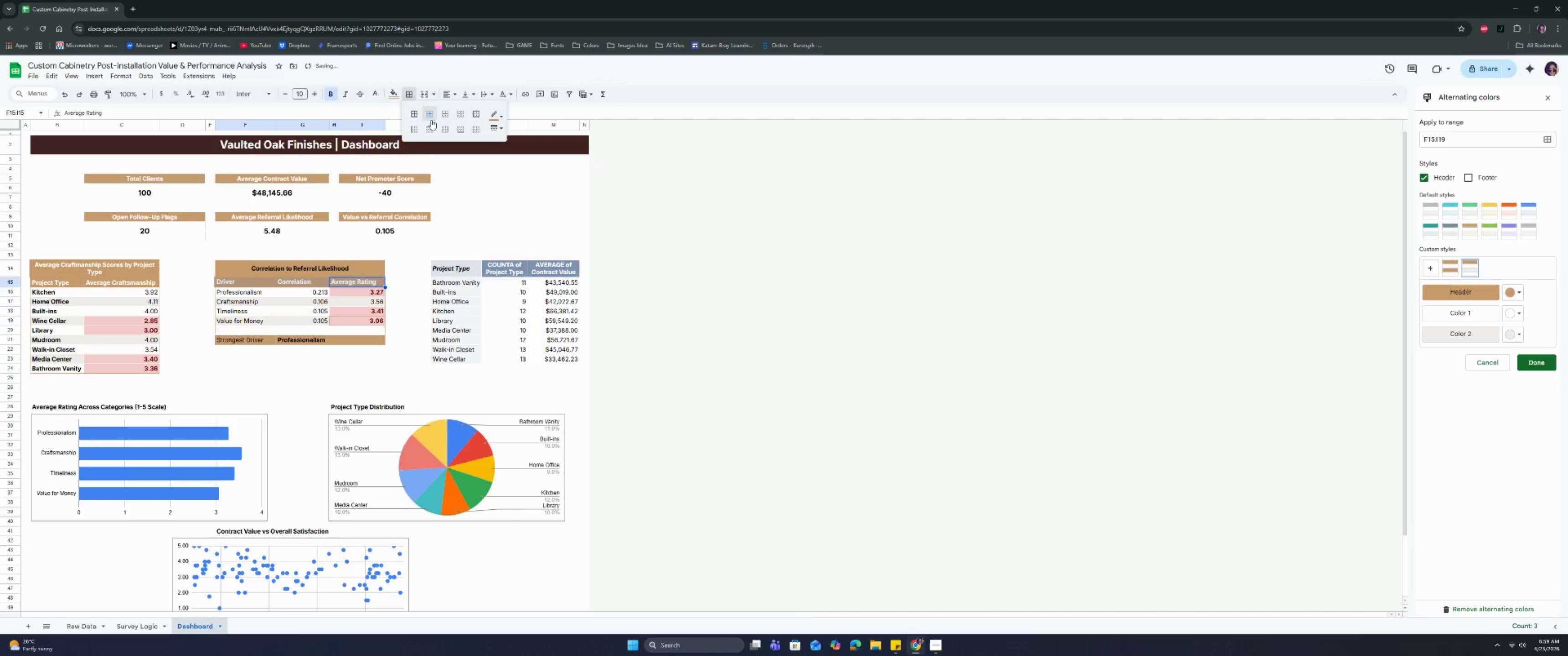 
left_click([353, 364])
 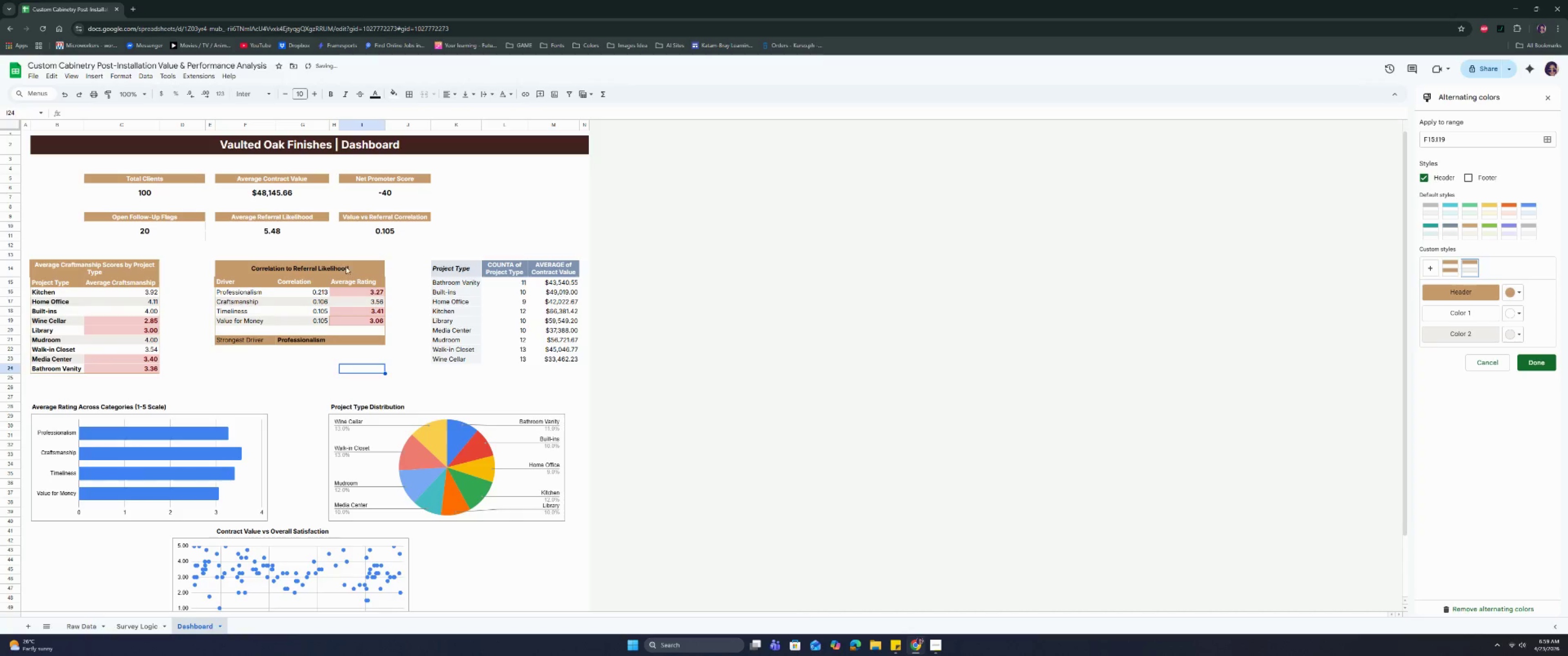 
left_click([342, 262])
 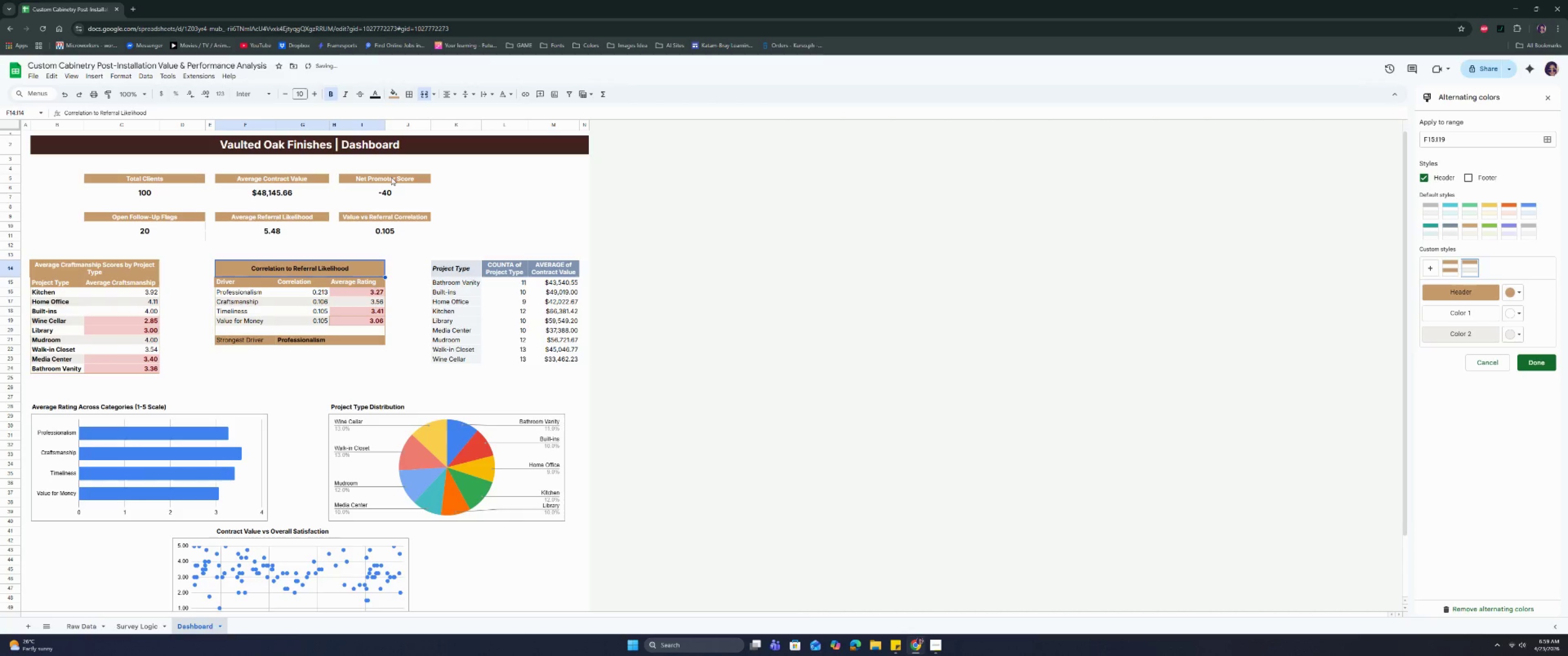 
key(Control+ControlLeft)
 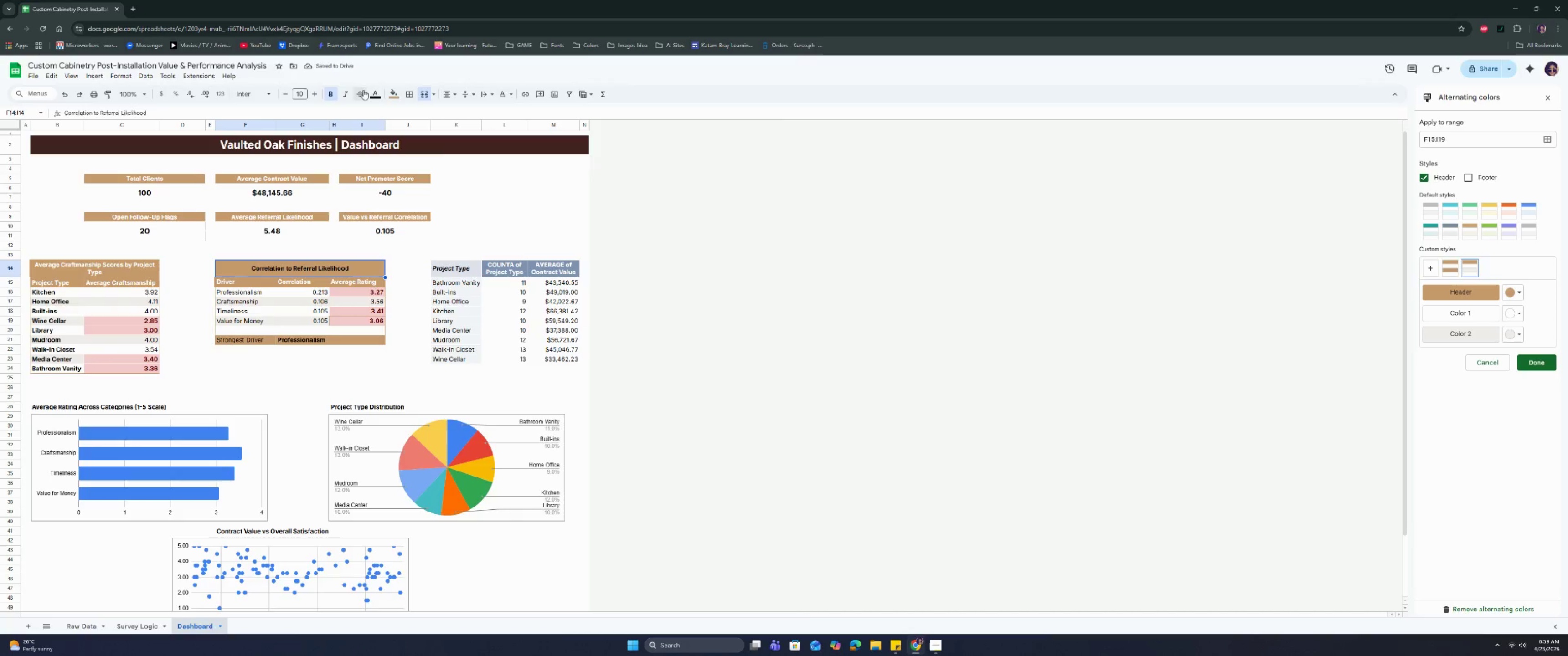 
left_click([368, 92])
 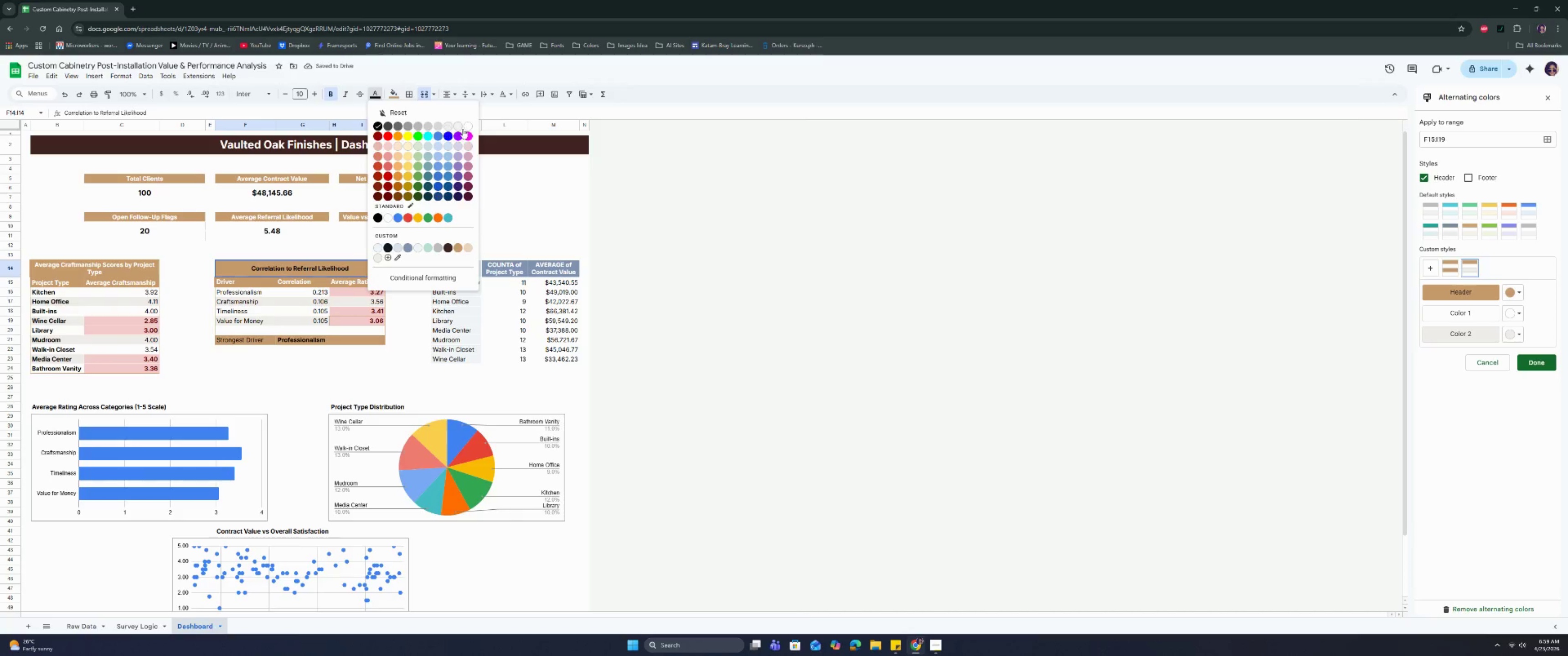 
left_click([464, 127])
 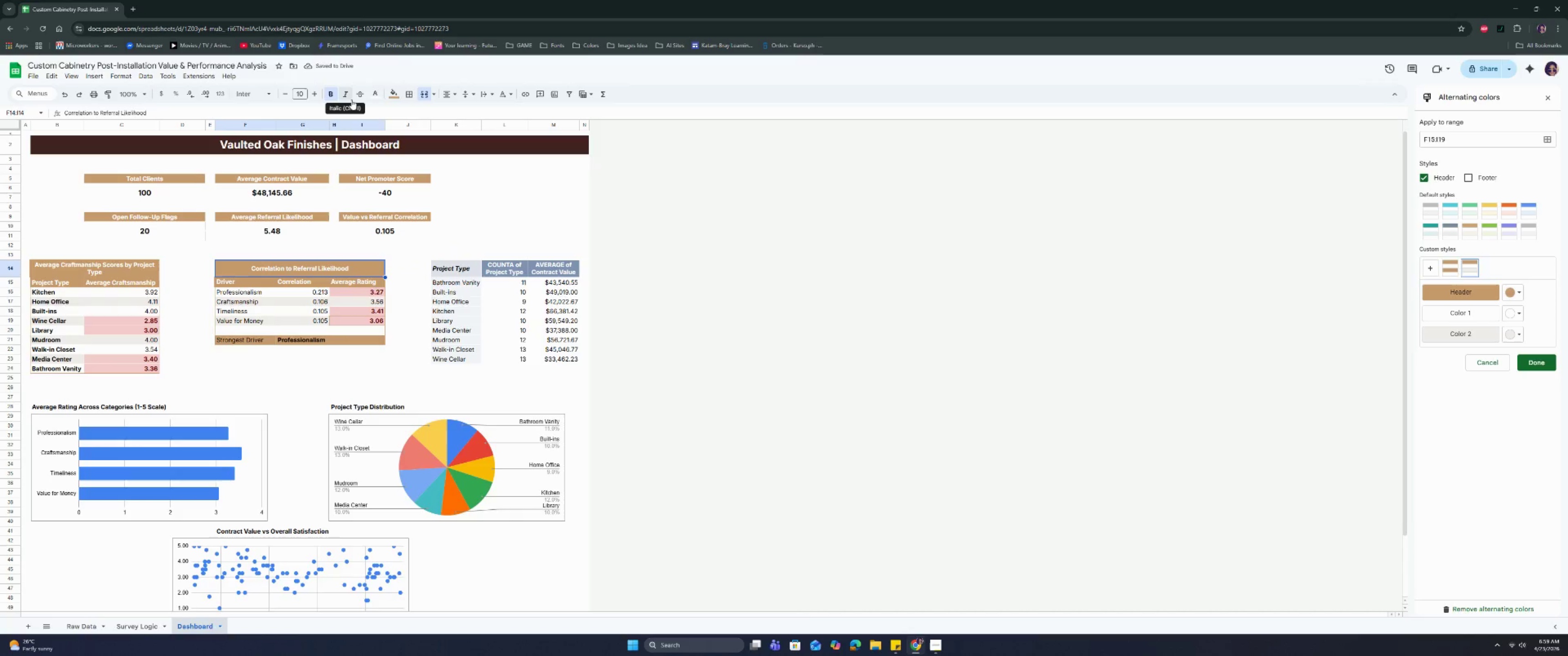 
left_click([340, 322])
 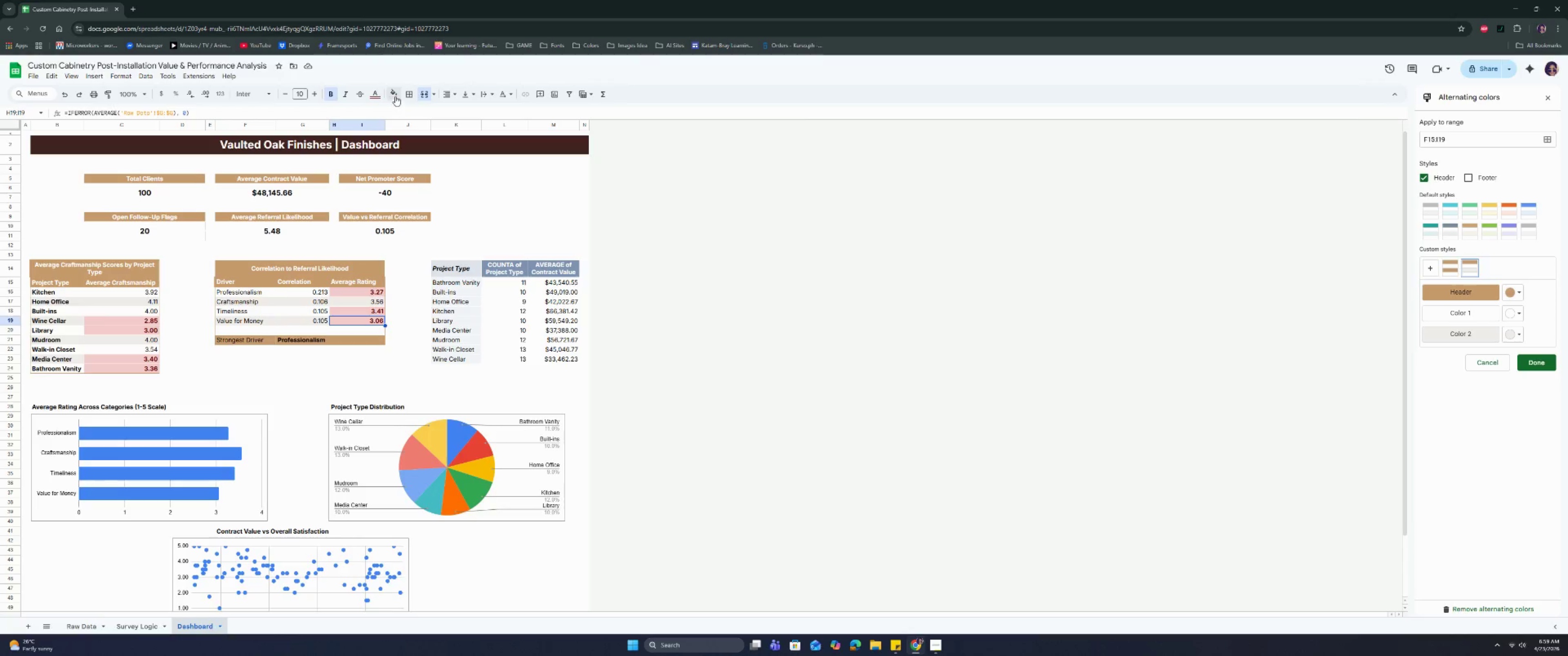 
left_click([413, 96])
 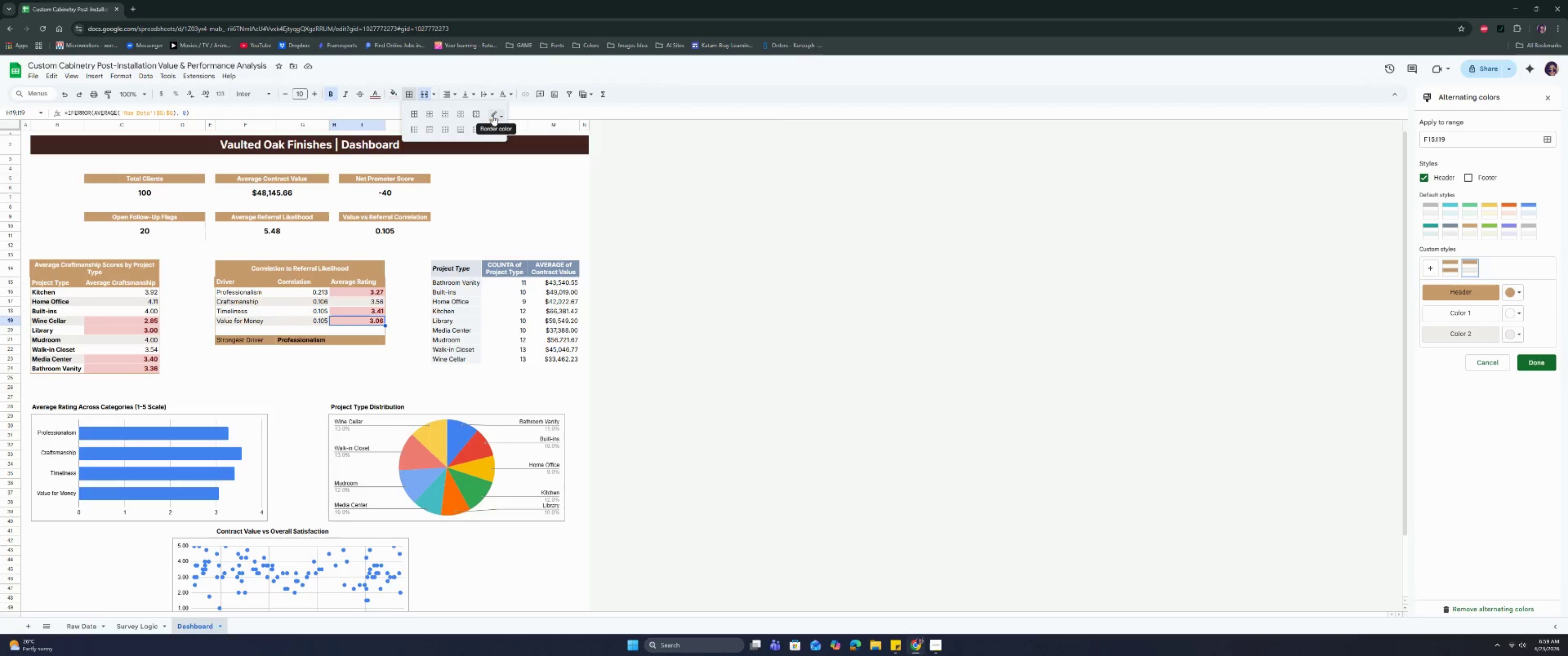 
left_click([493, 116])
 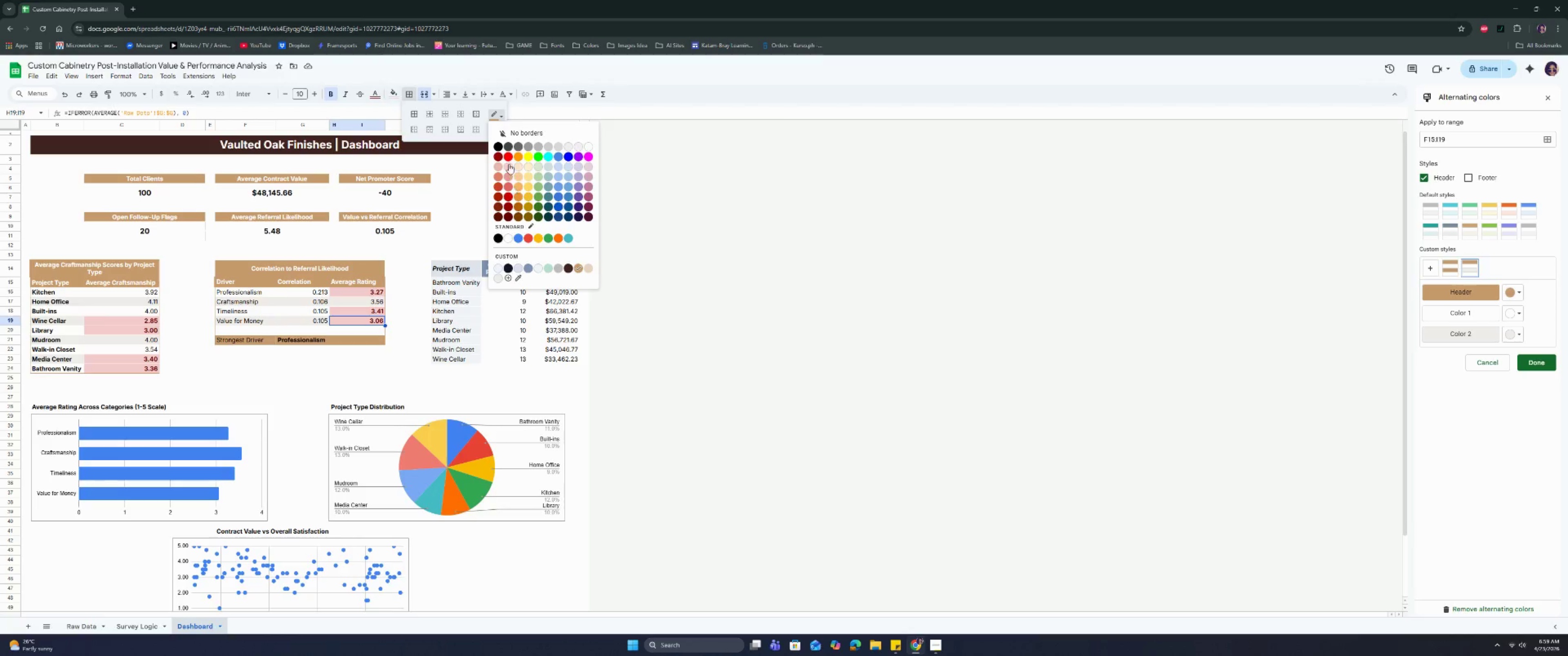 
left_click([509, 164])
 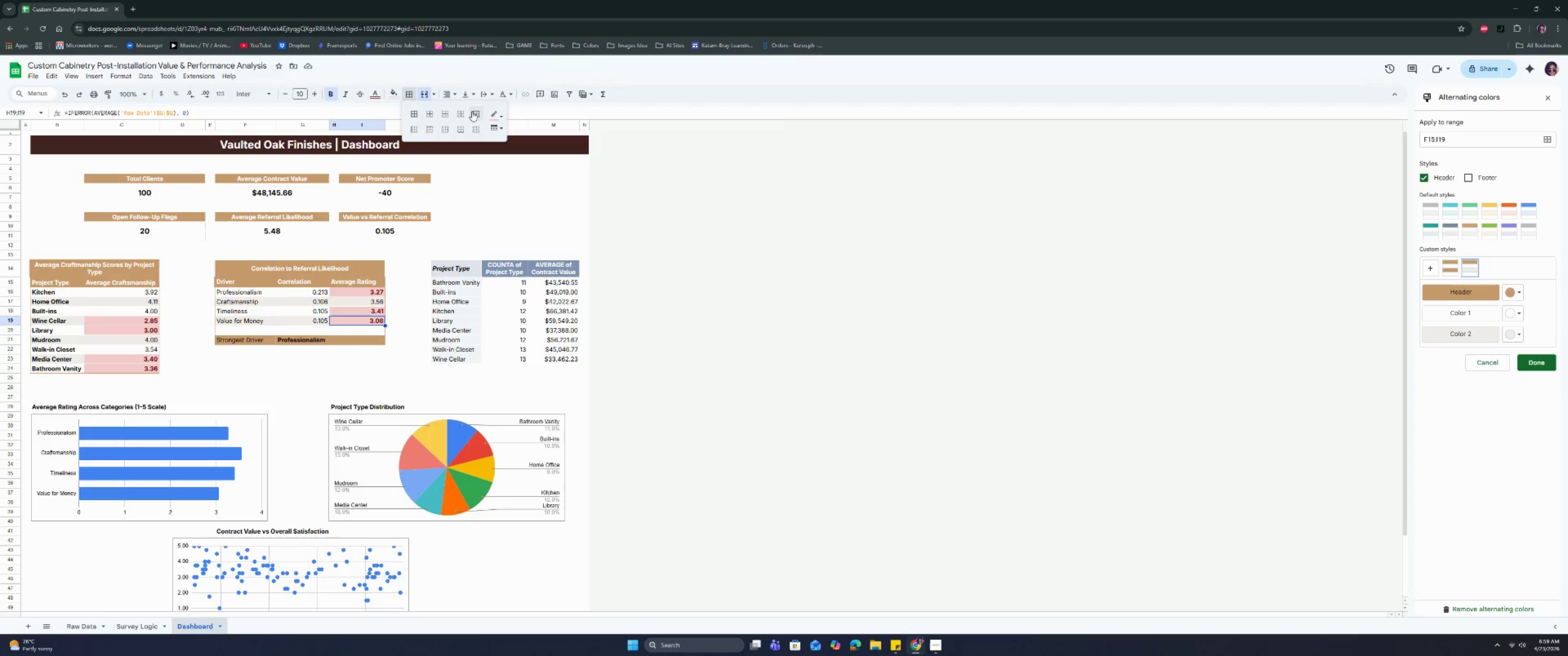 
left_click([476, 113])
 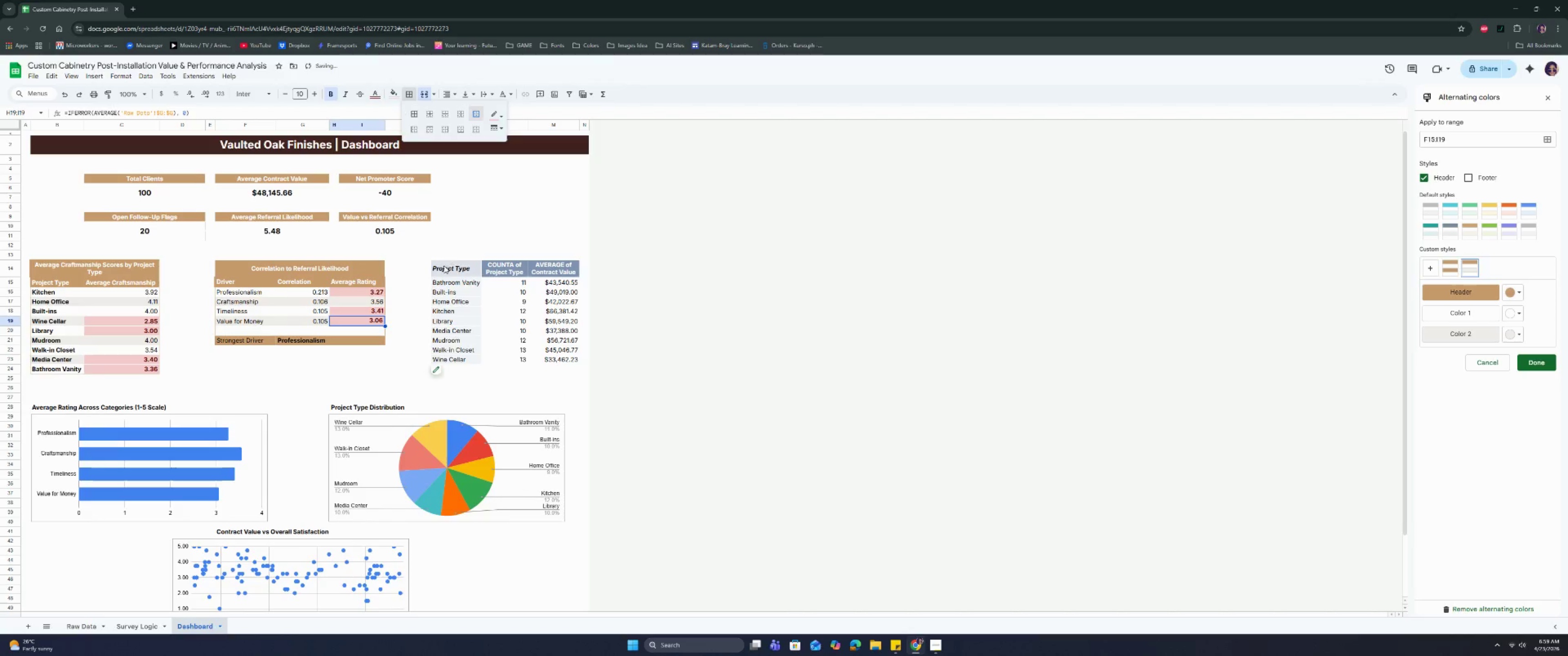 
left_click([413, 281])
 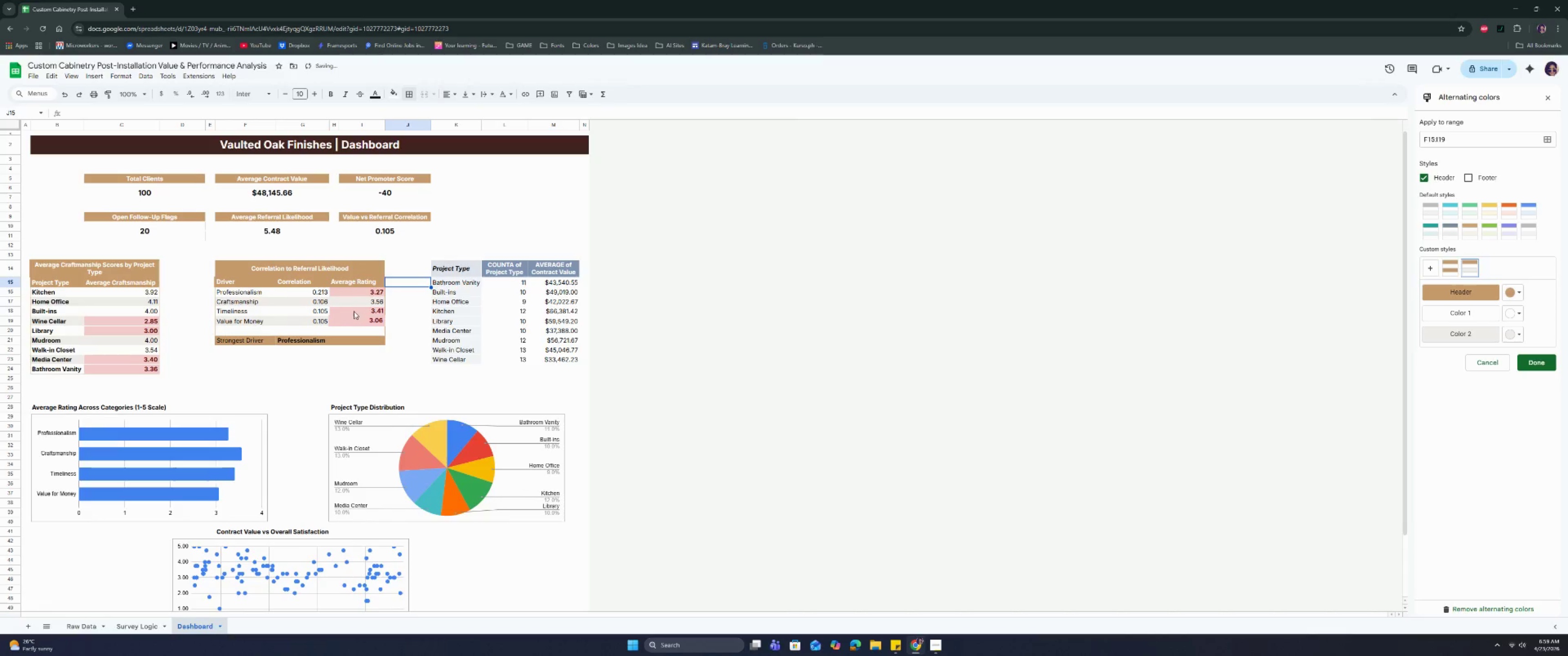 
left_click([353, 313])
 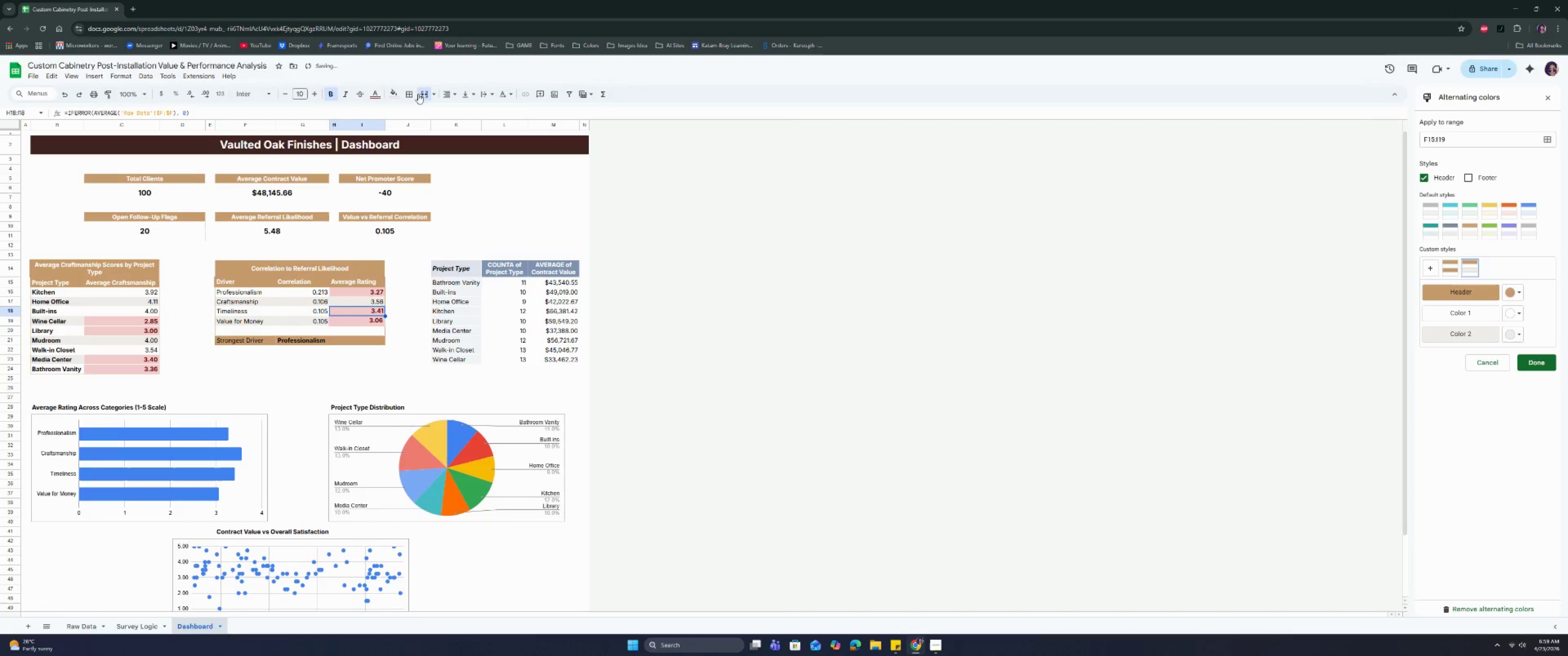 
left_click([410, 93])
 